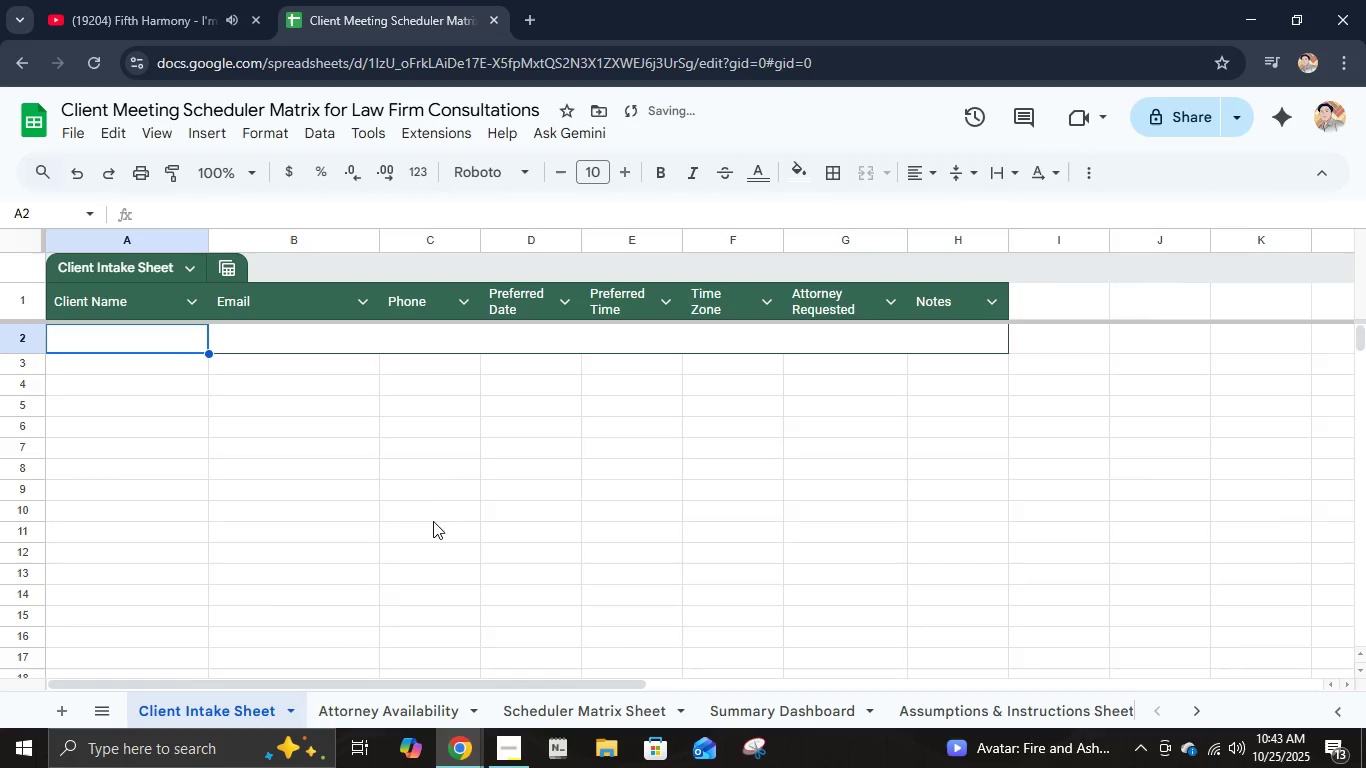 
key(Control+Z)
 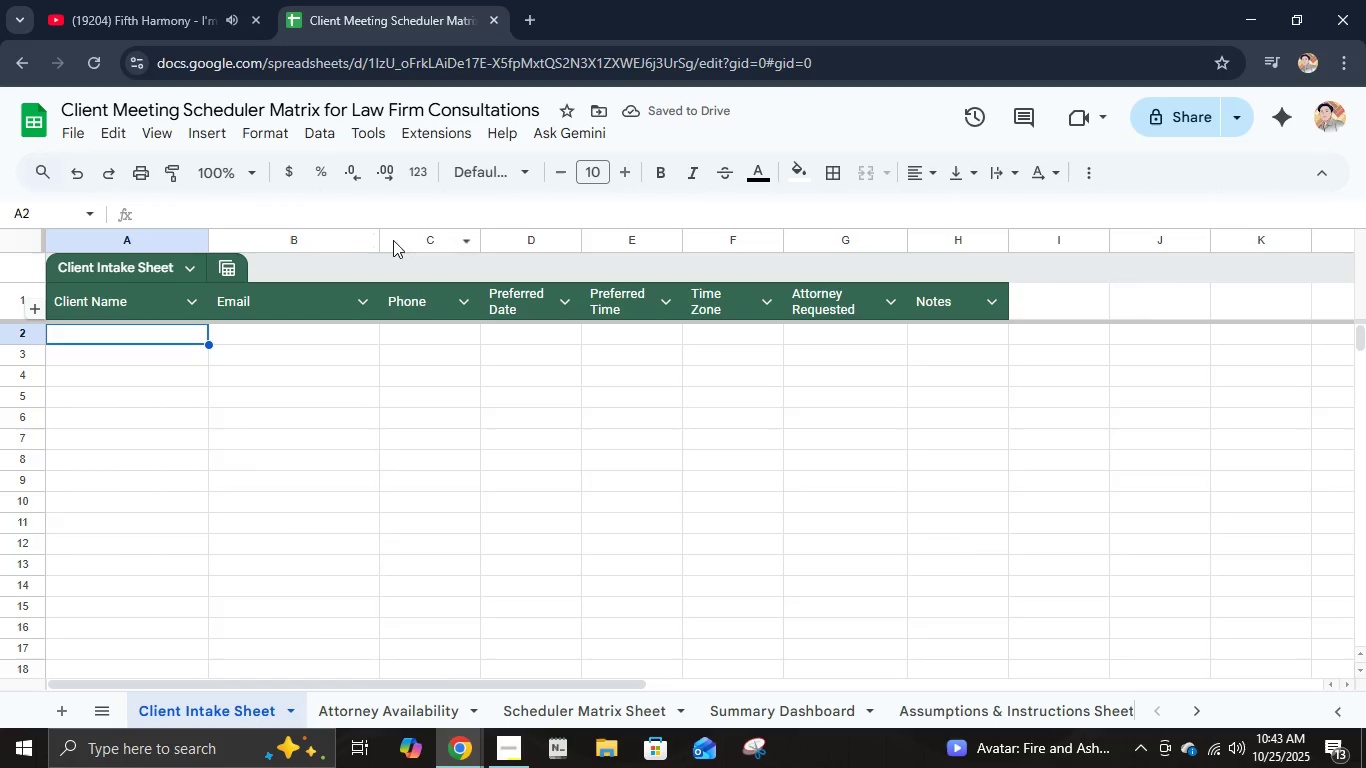 
right_click([168, 237])
 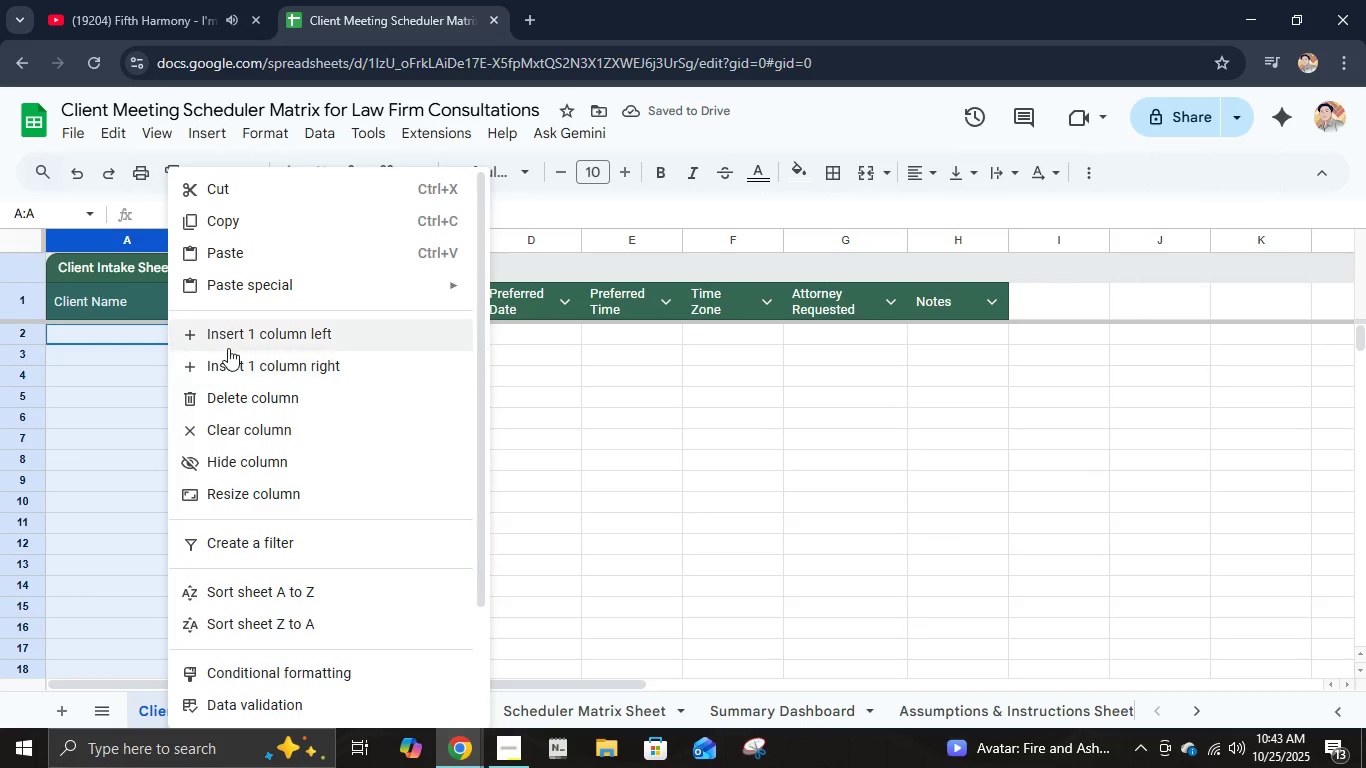 
left_click([231, 342])
 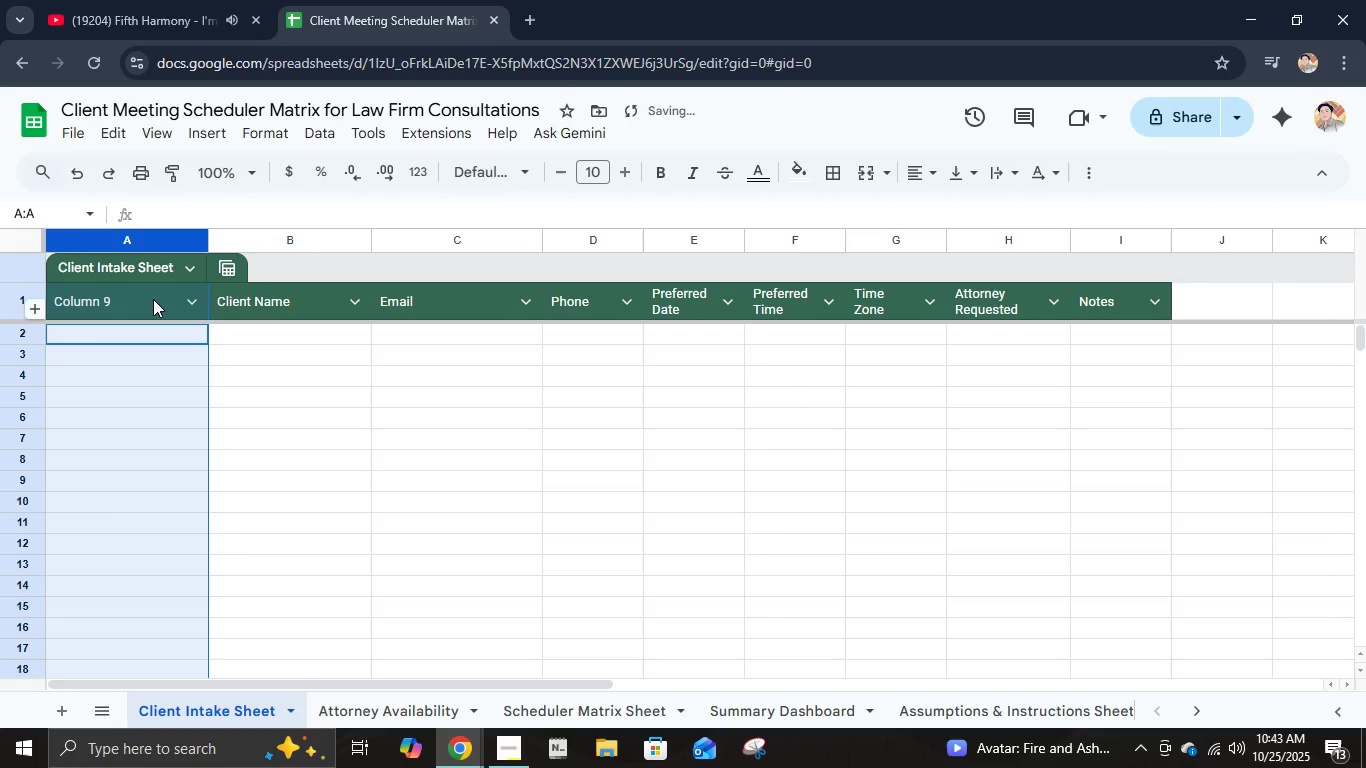 
double_click([153, 299])
 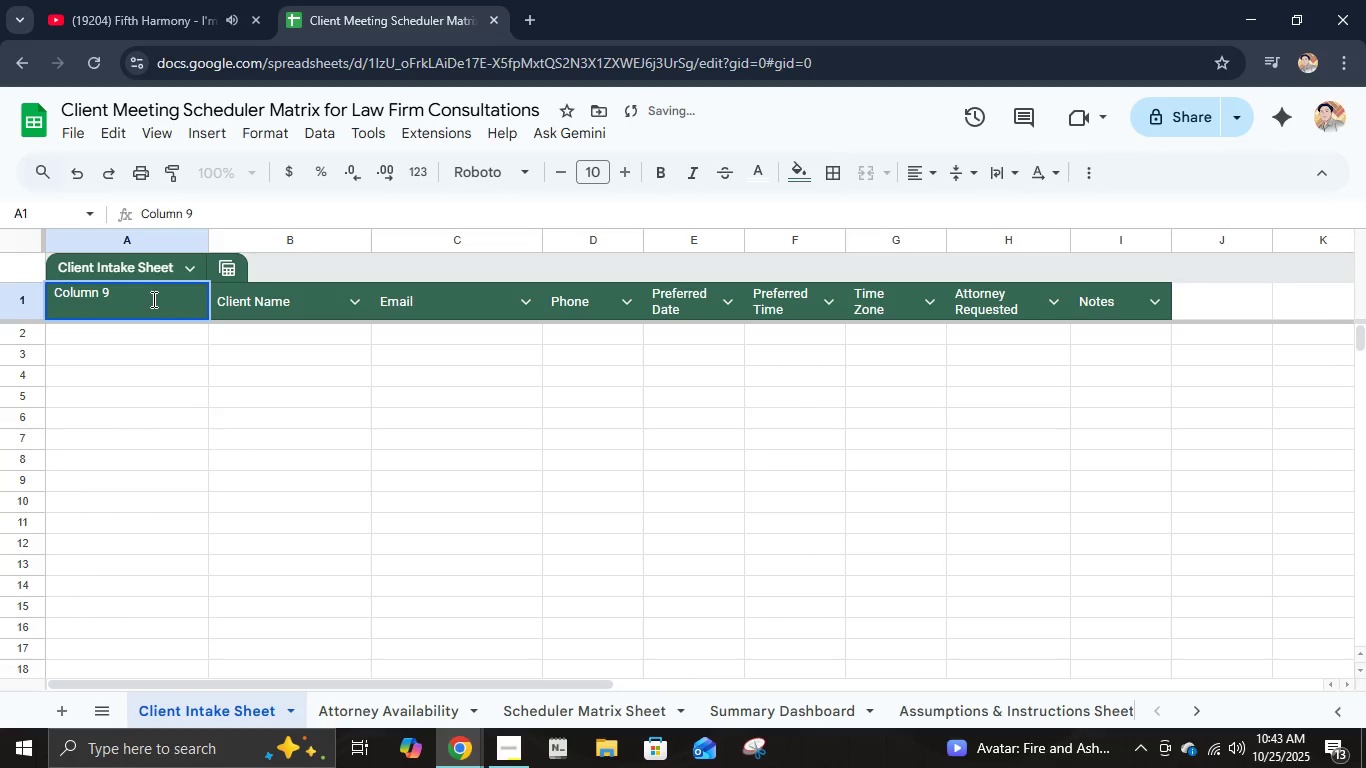 
key(Control+A)
 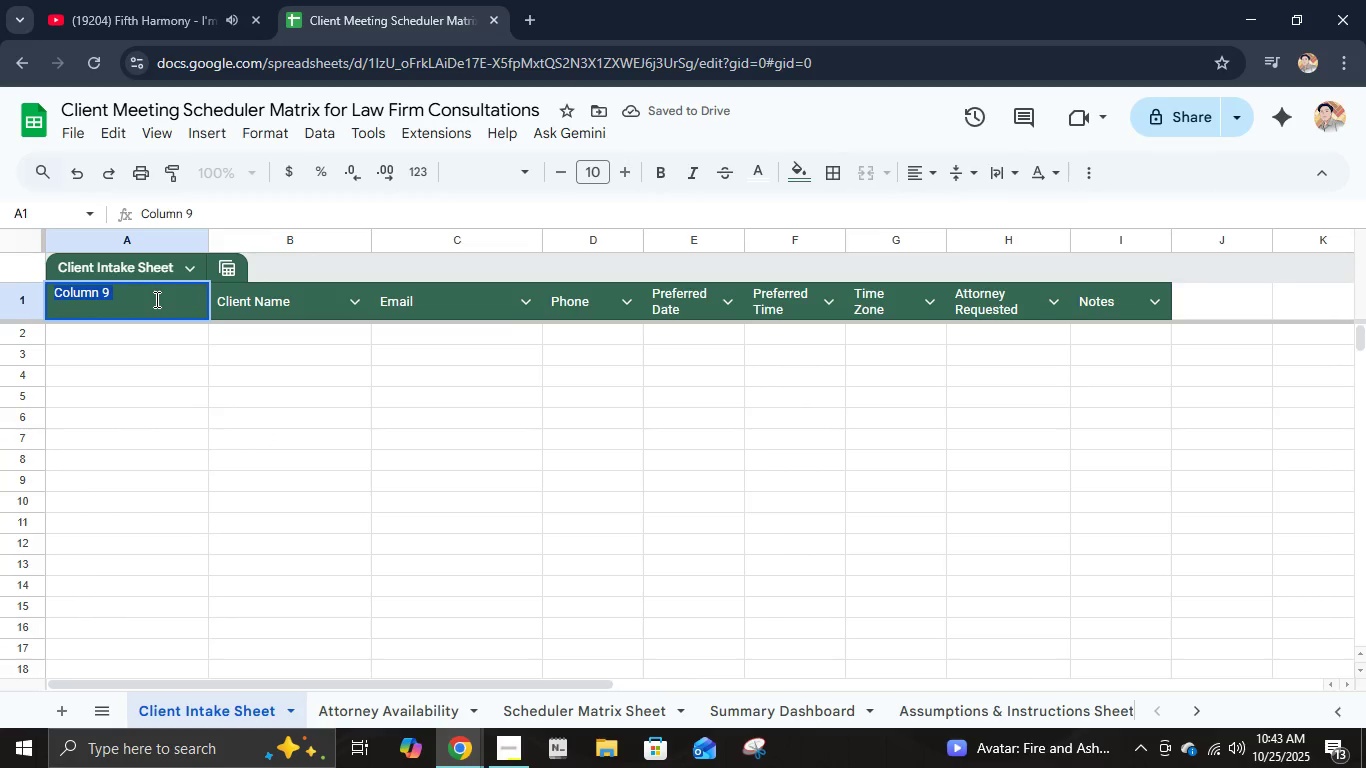 
key(Shift+C)
 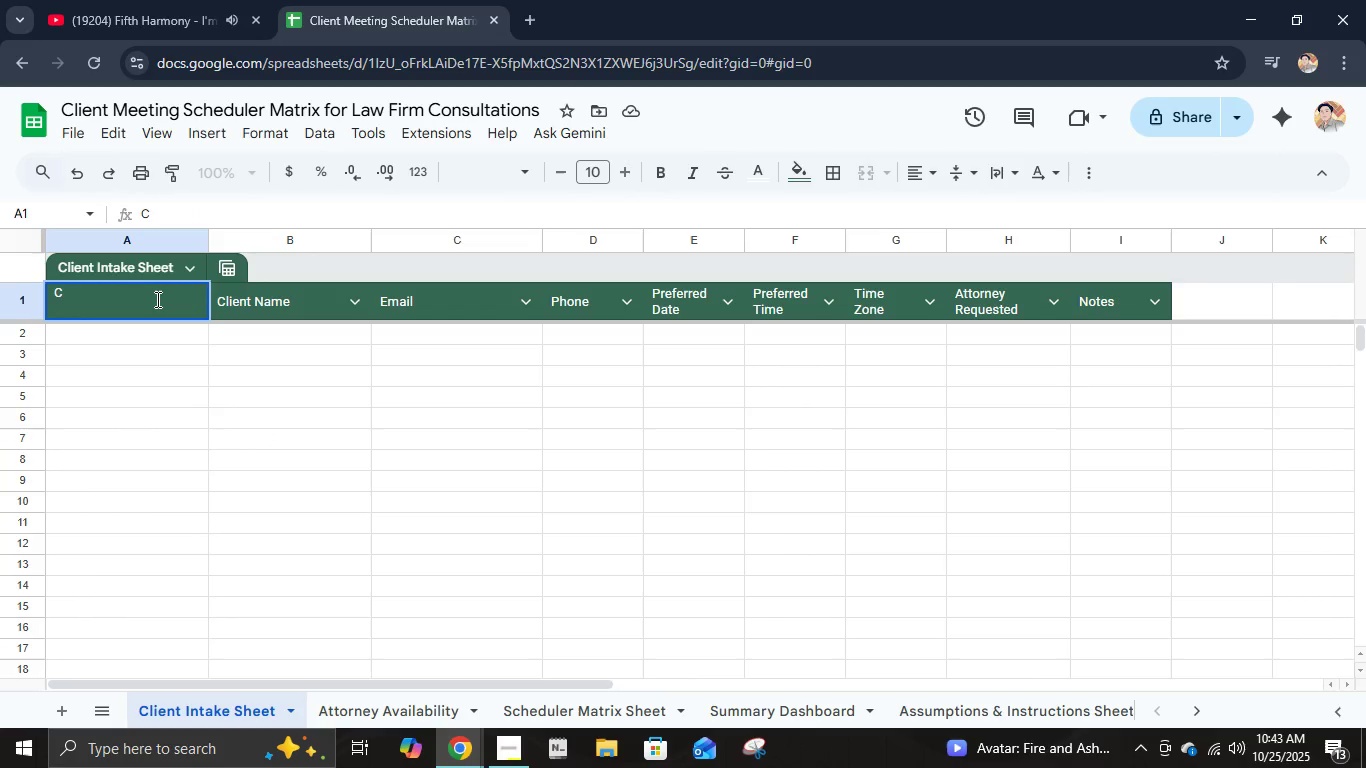 
key(Control+ControlLeft)
 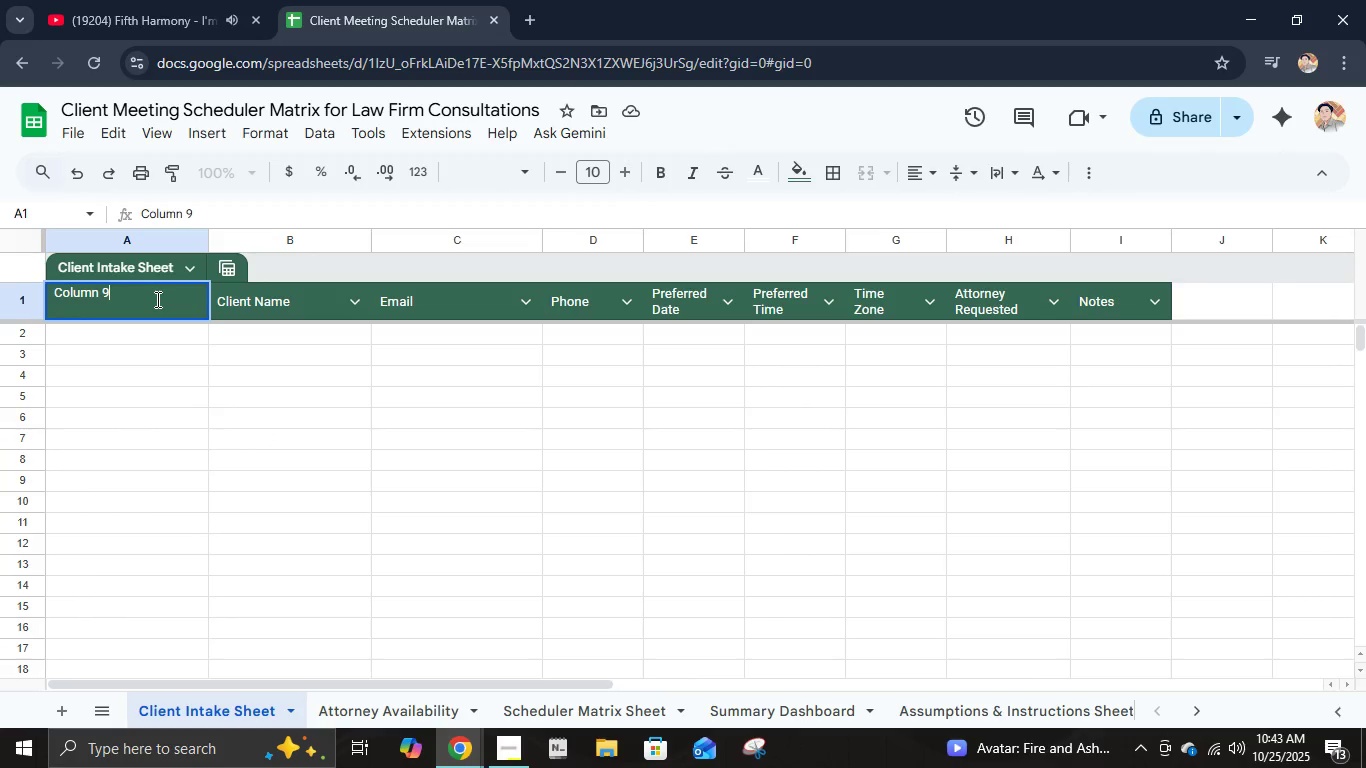 
key(Control+Z)
 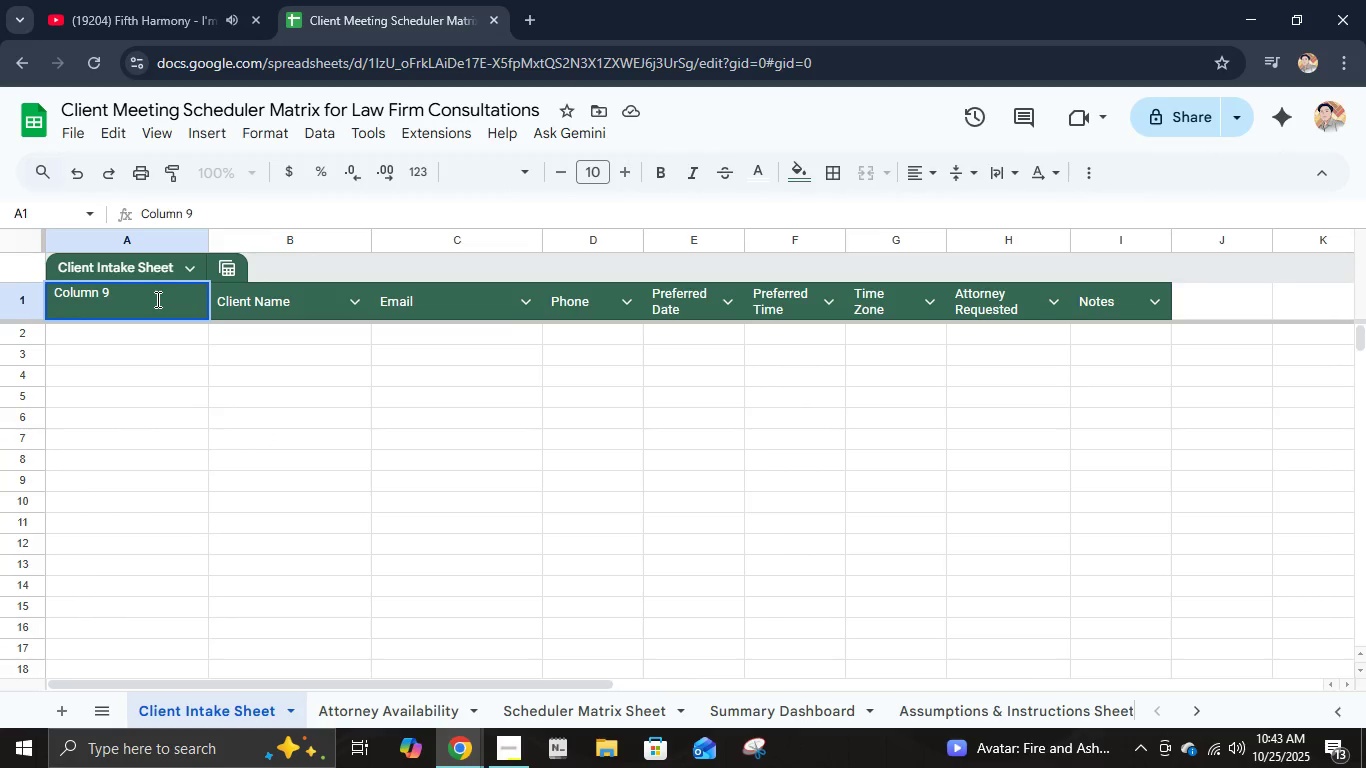 
key(Control+Z)
 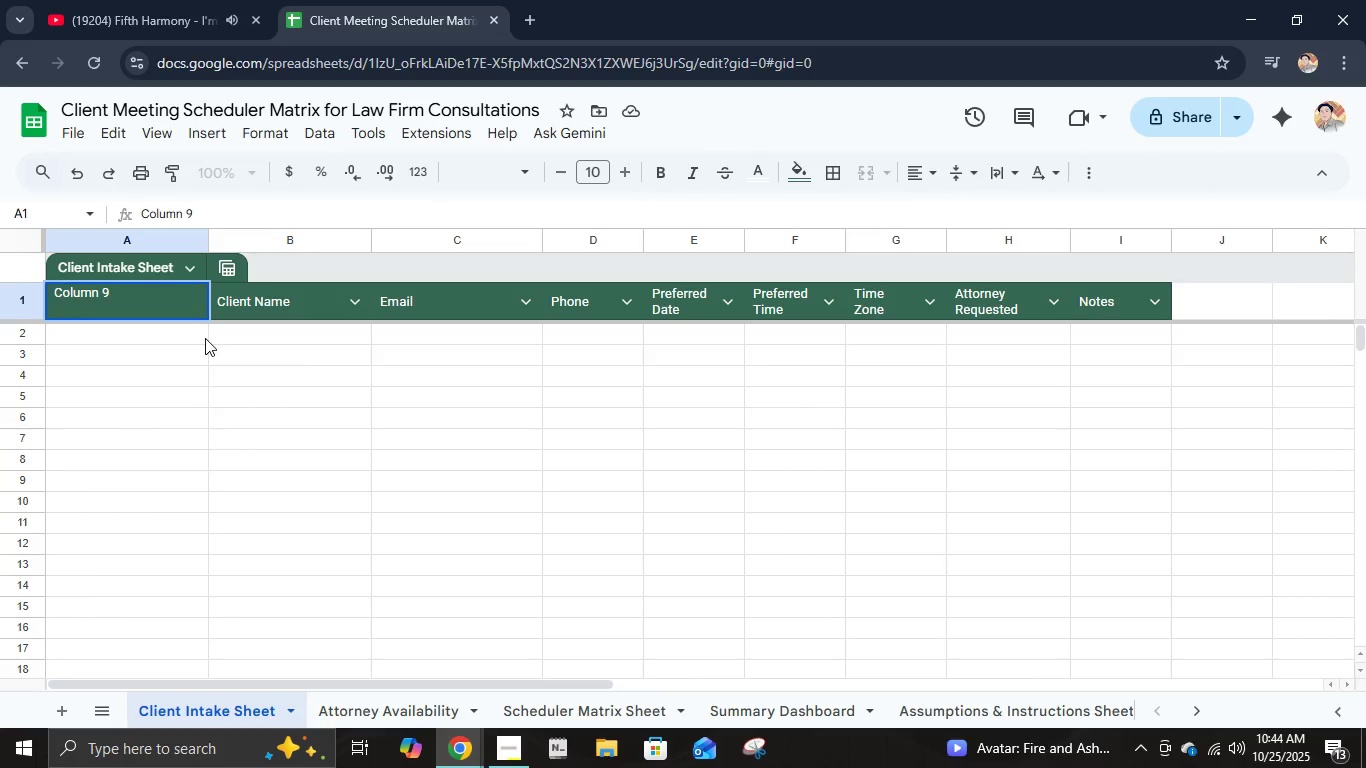 
key(Escape)
 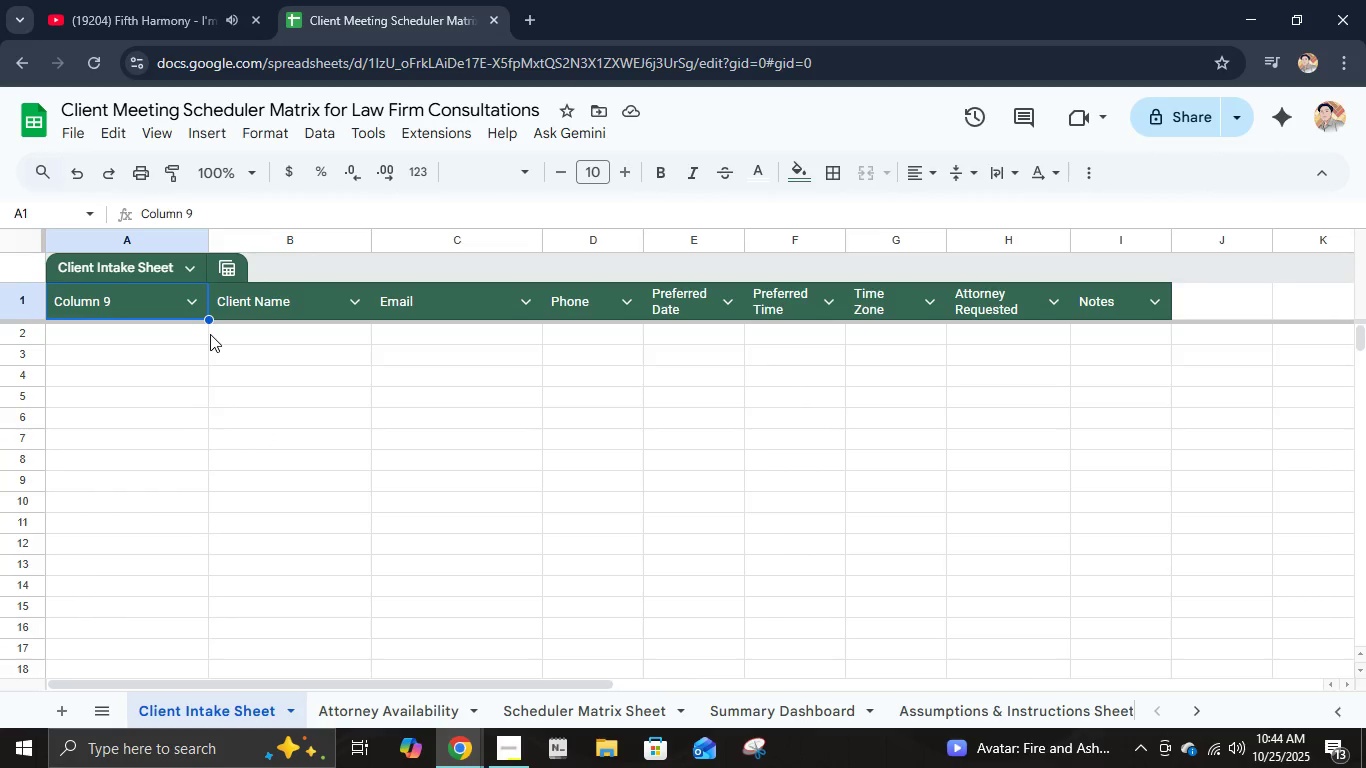 
key(Control+ControlLeft)
 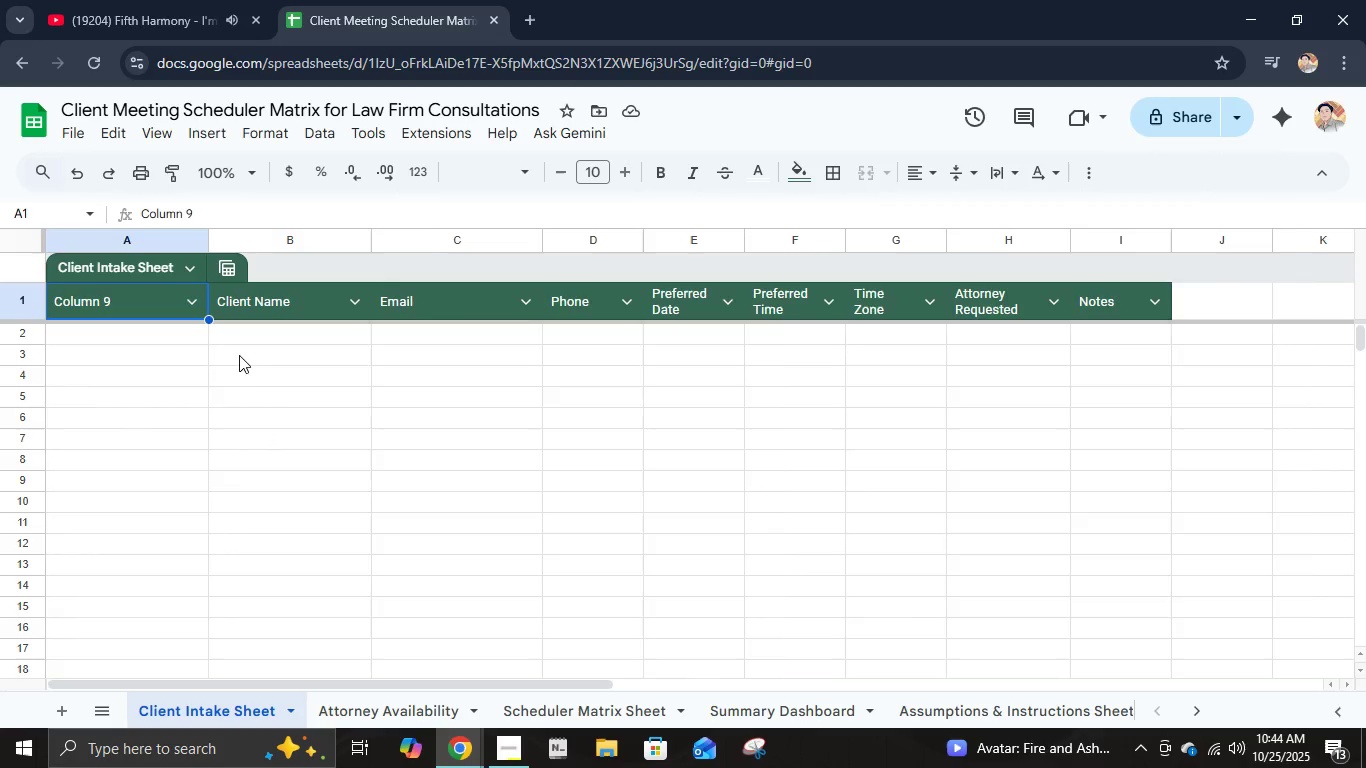 
key(Control+Z)
 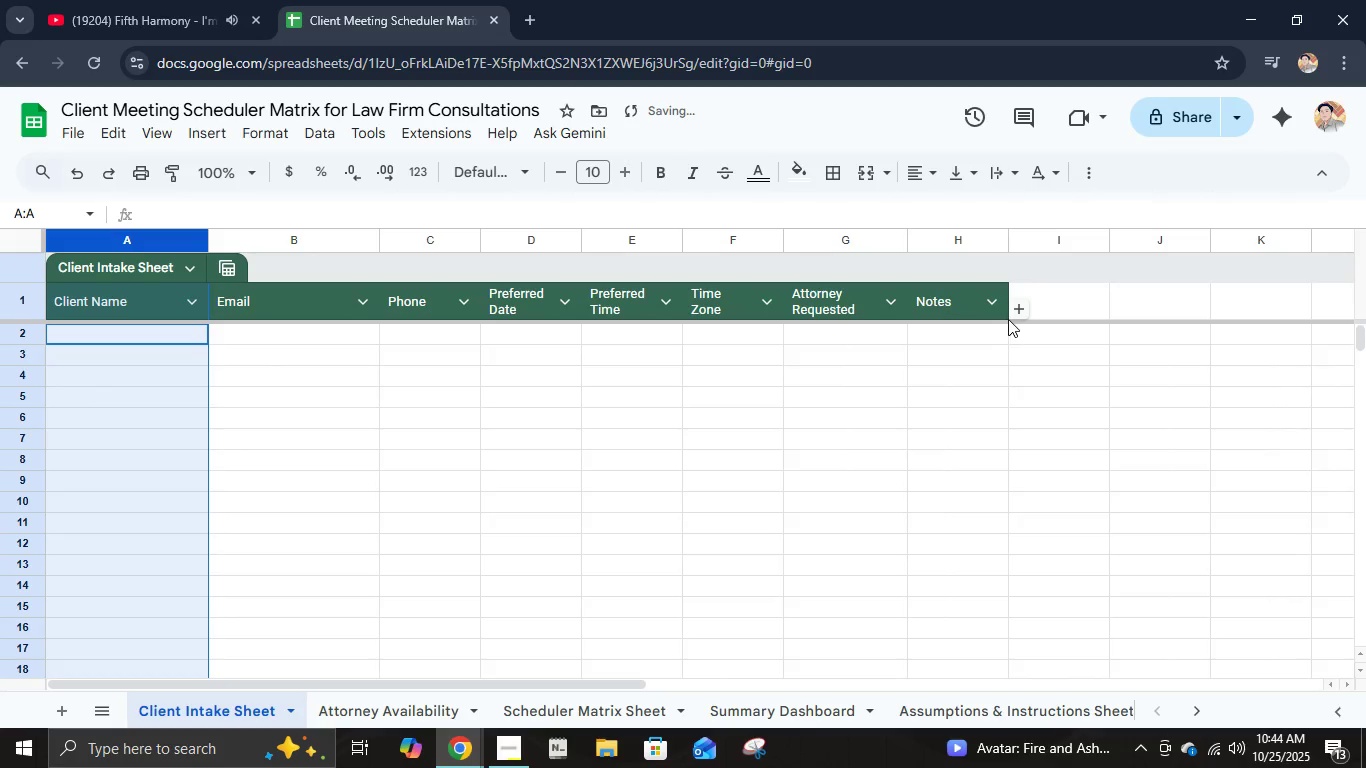 
left_click([1023, 316])
 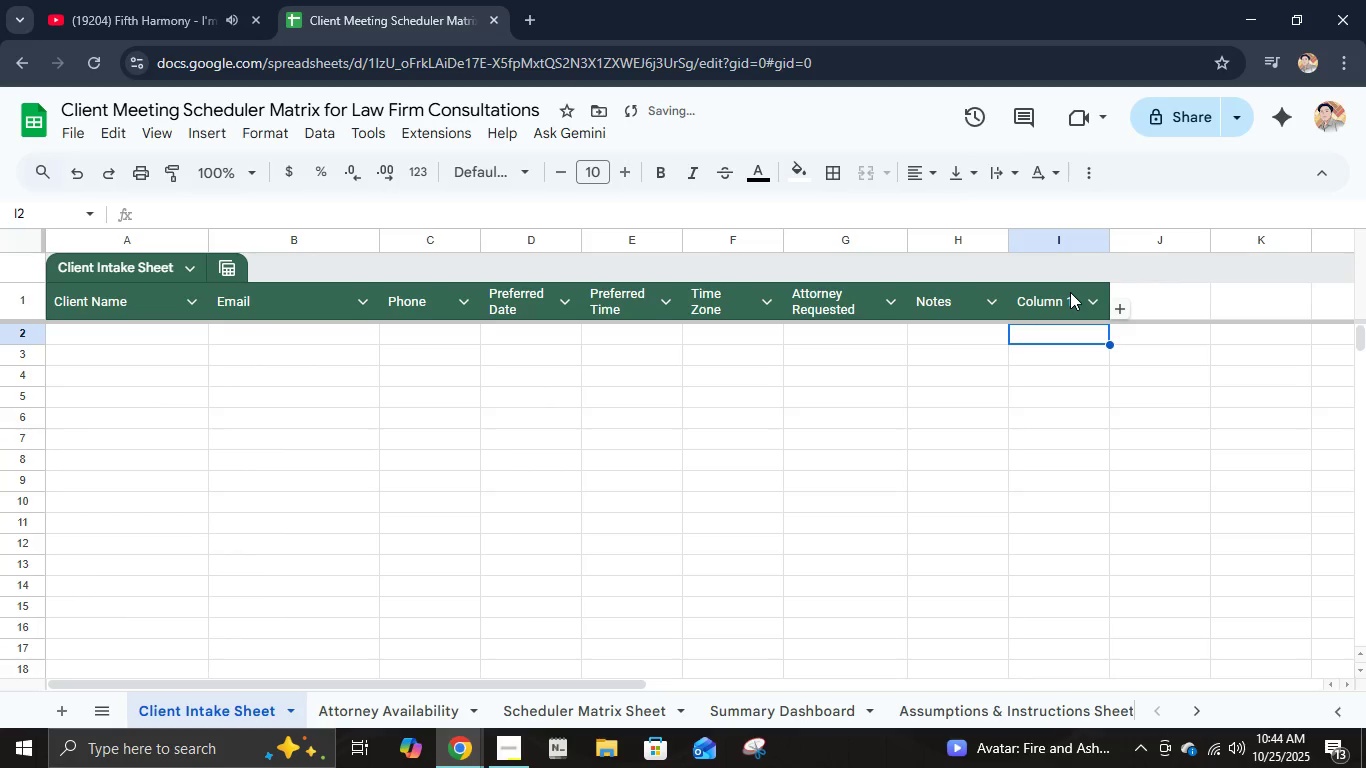 
double_click([1070, 292])
 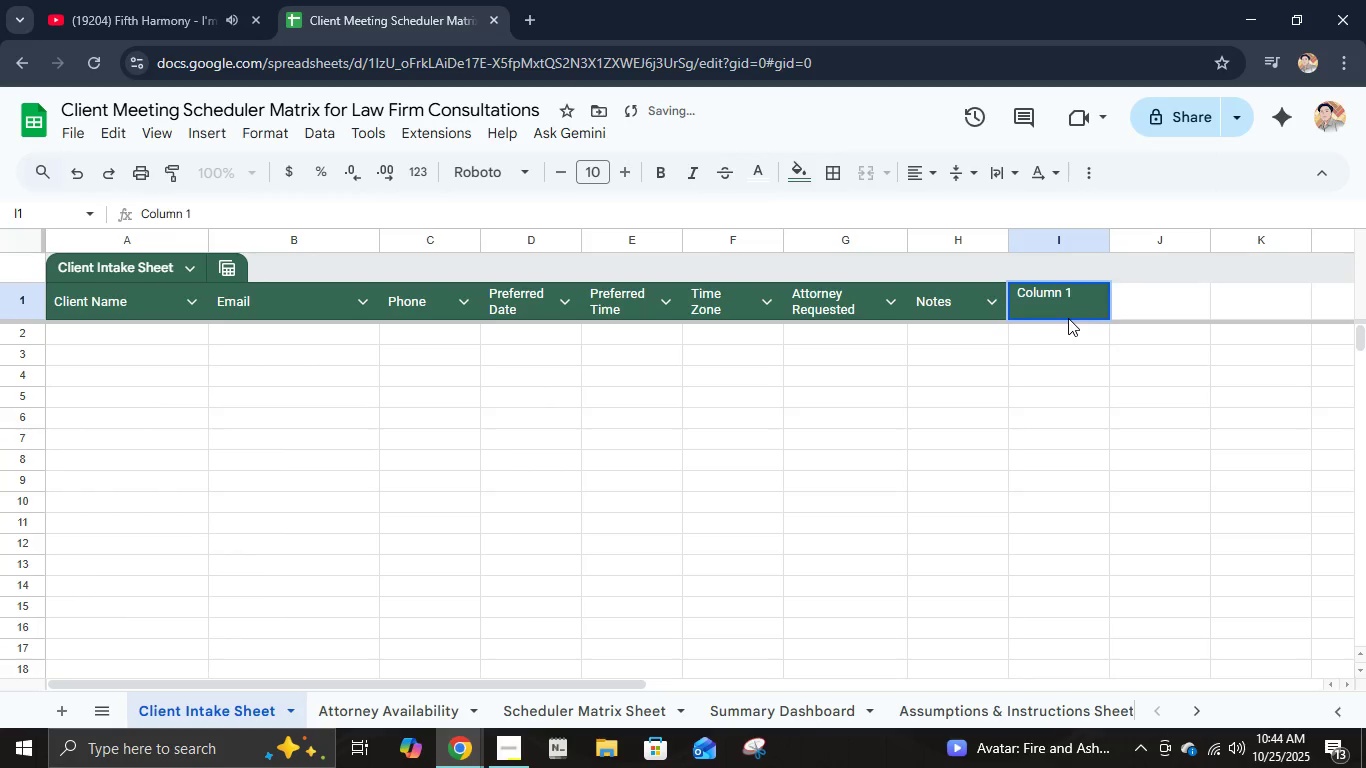 
key(Control+A)
 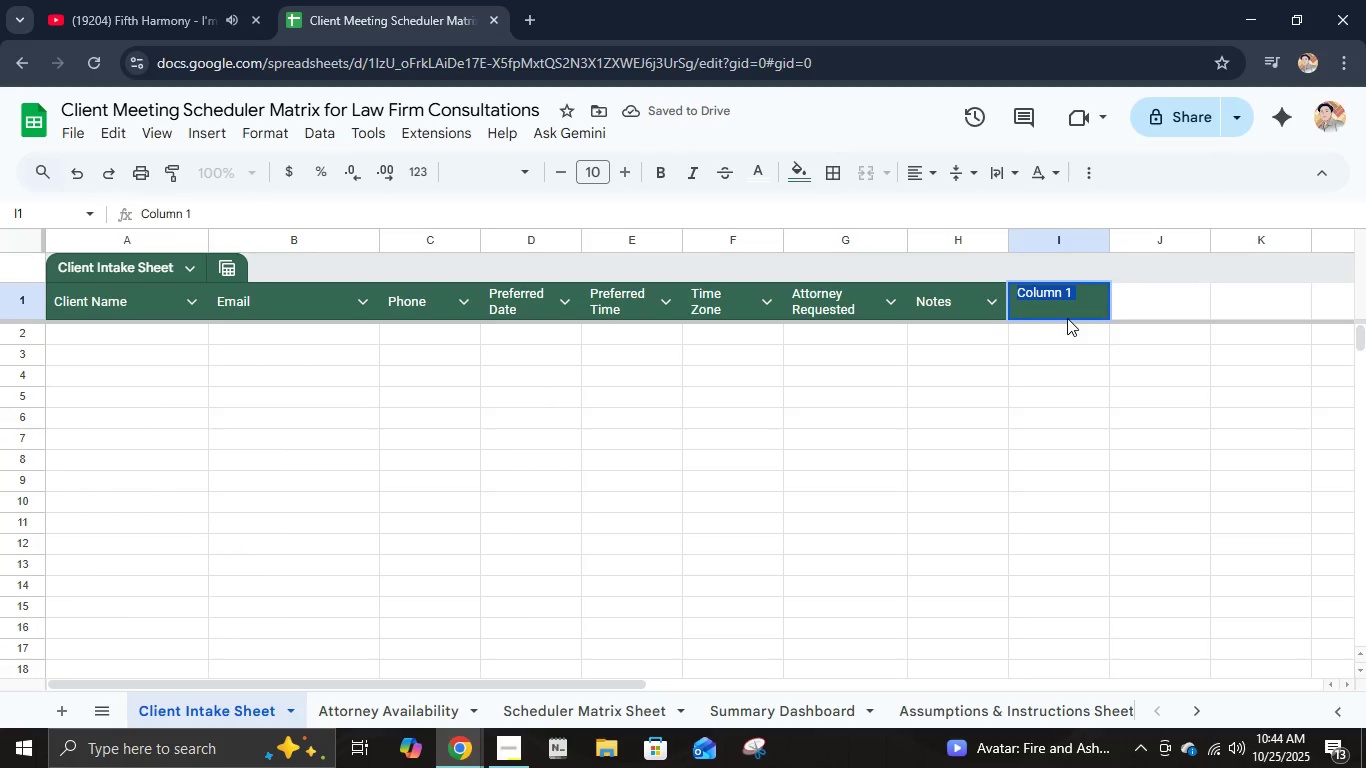 
hold_key(key=ShiftLeft, duration=1.5)
 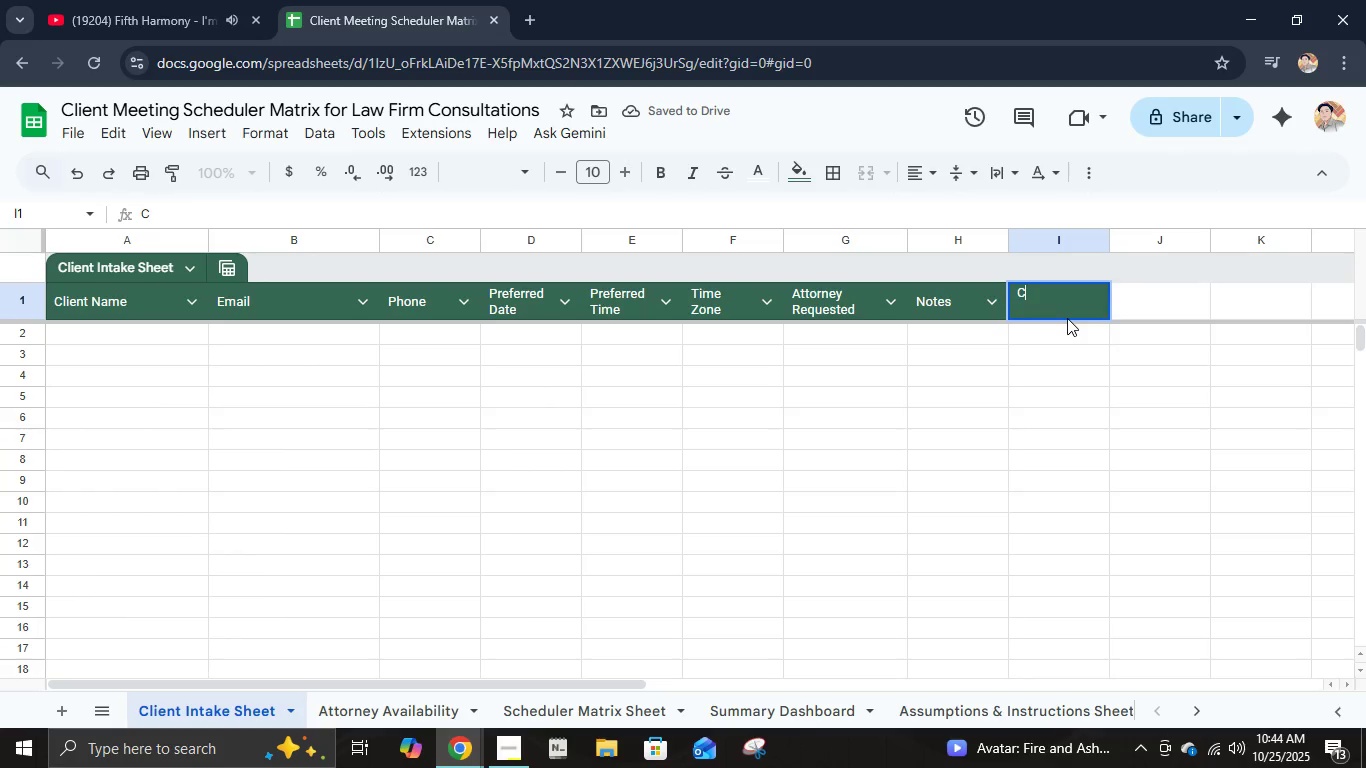 
type(Client ID)
 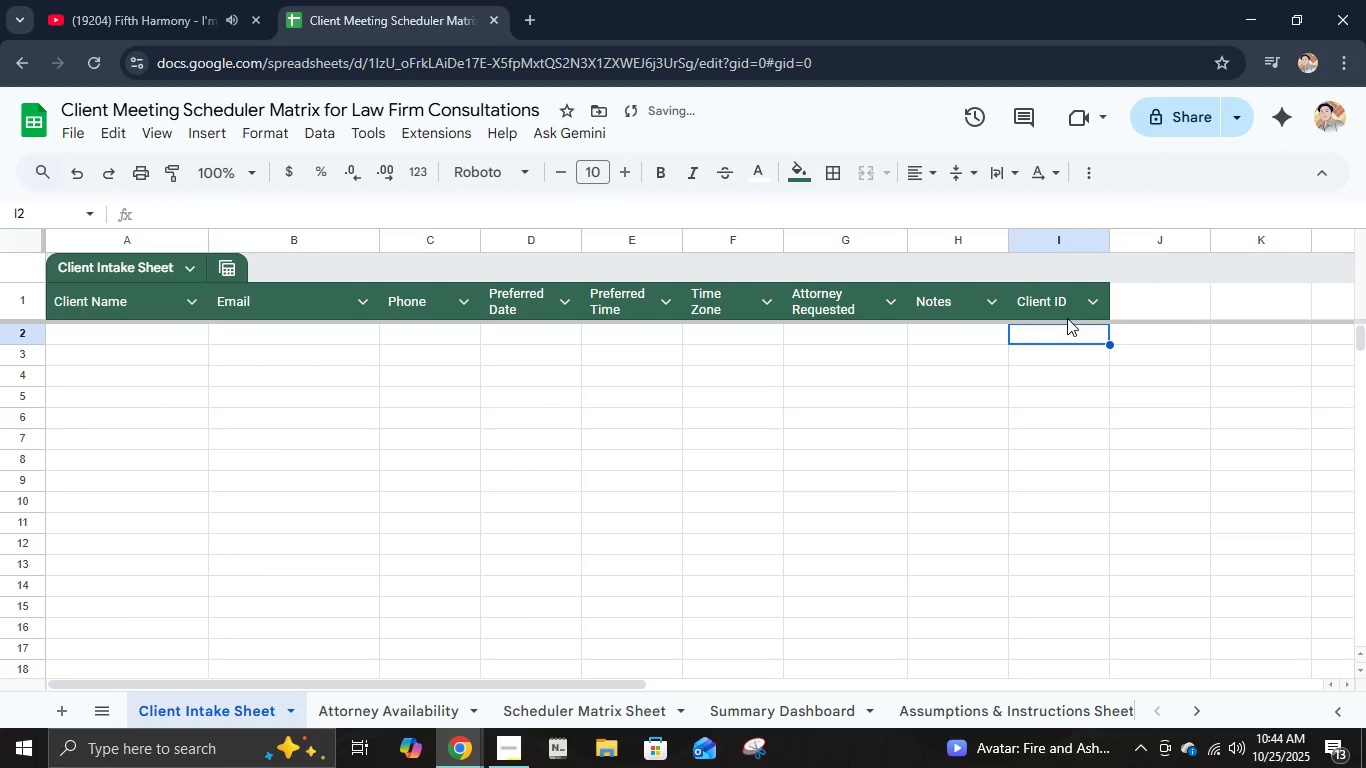 
 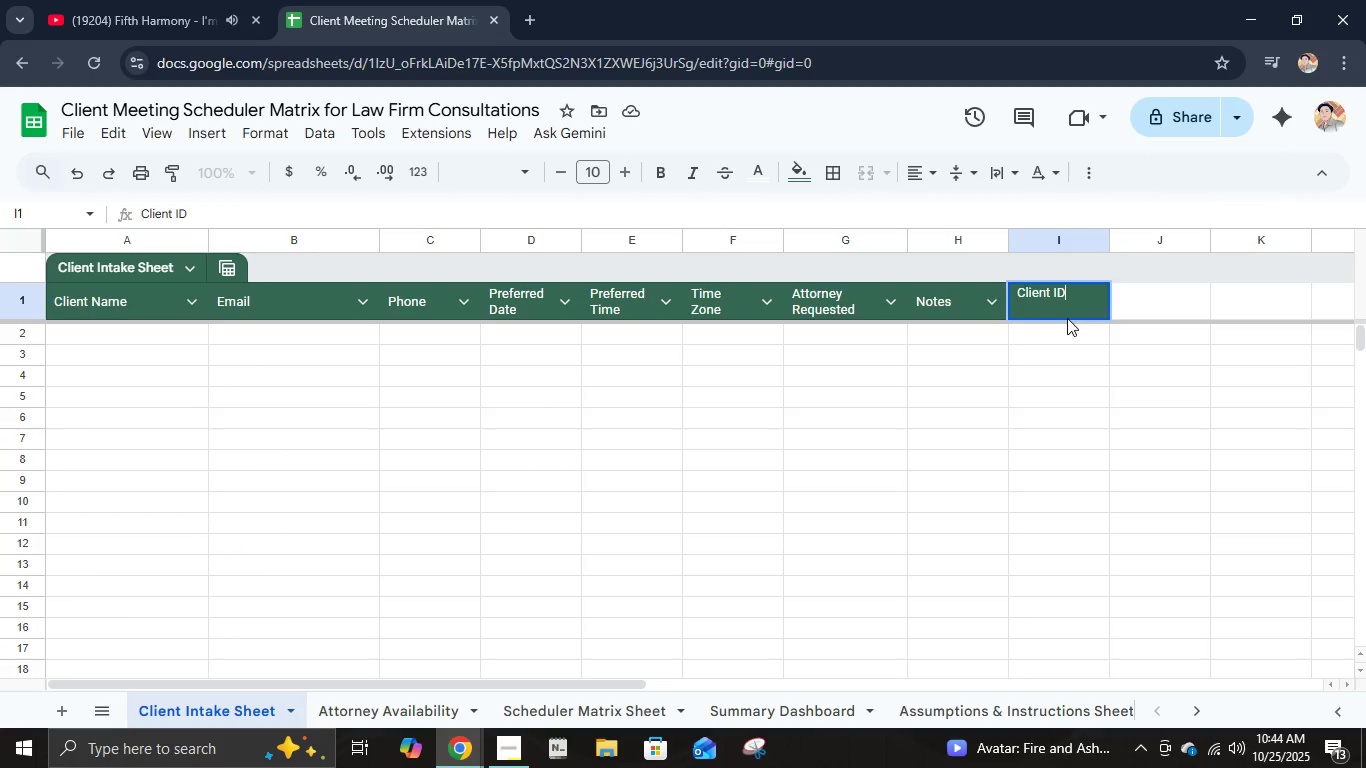 
key(Enter)
 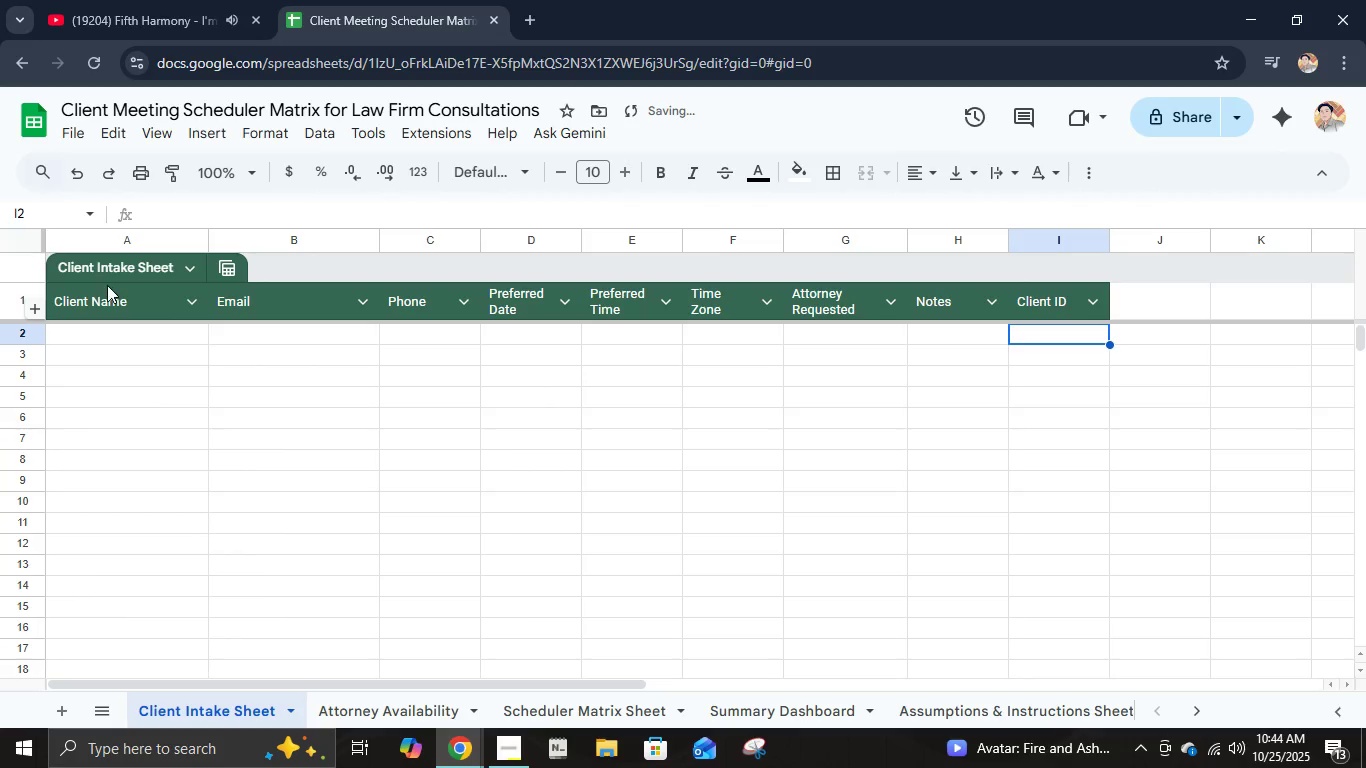 
hold_key(key=ShiftLeft, duration=1.17)
left_click([1030, 300])
 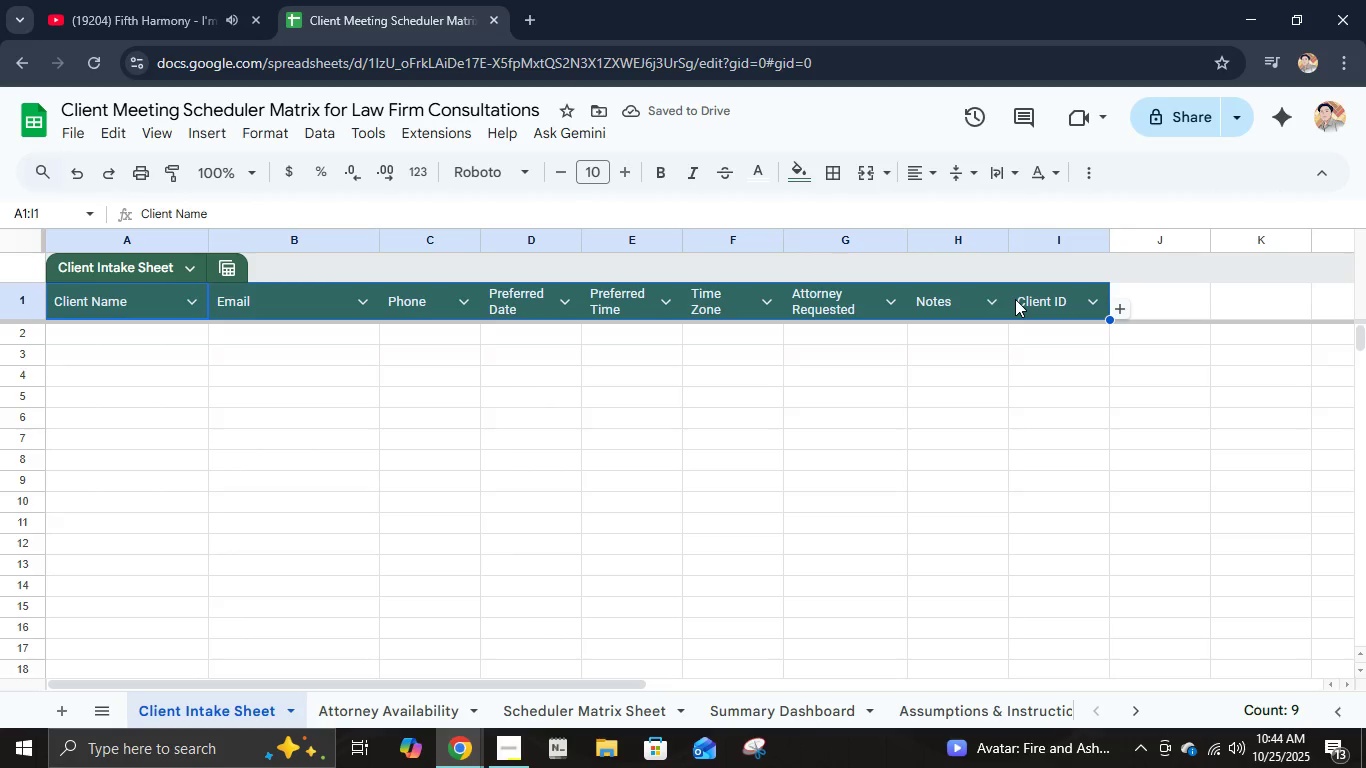 
key(Control+B)
 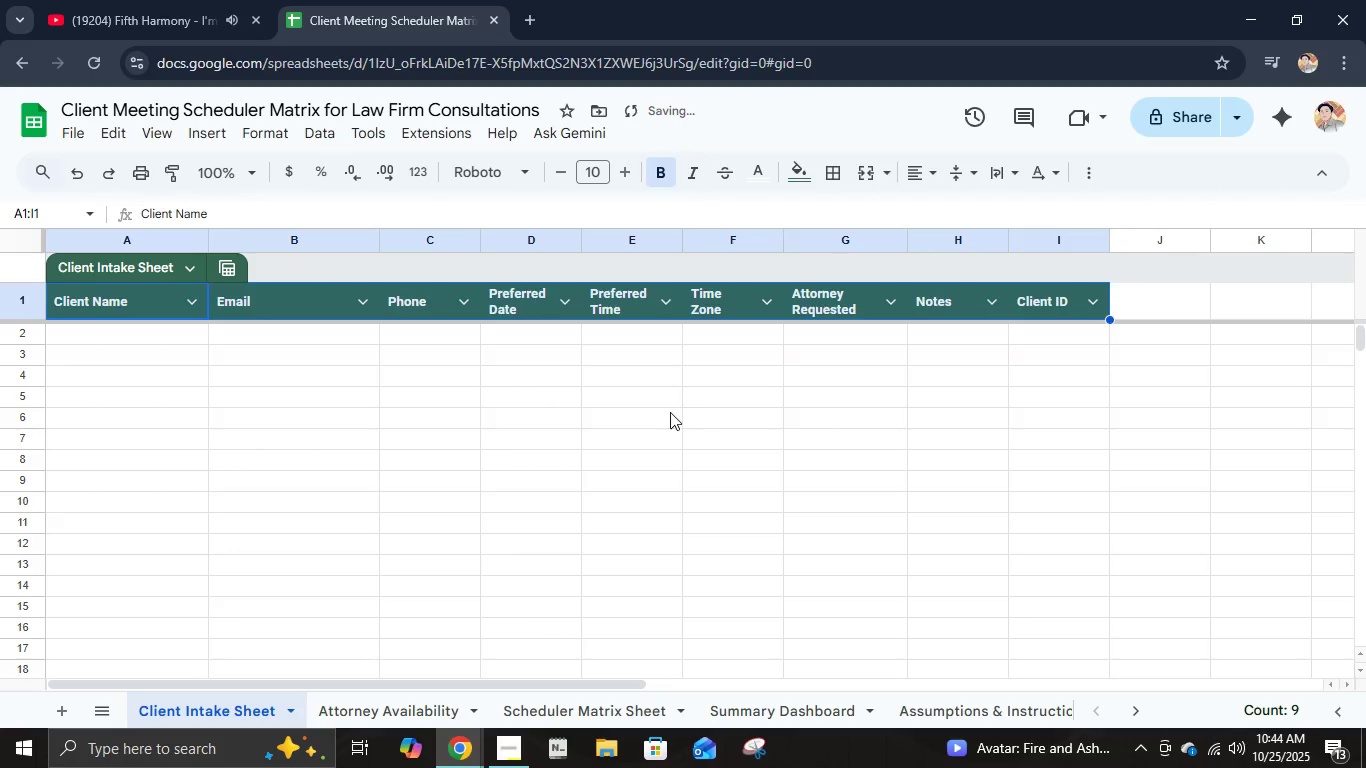 
left_click([668, 408])
 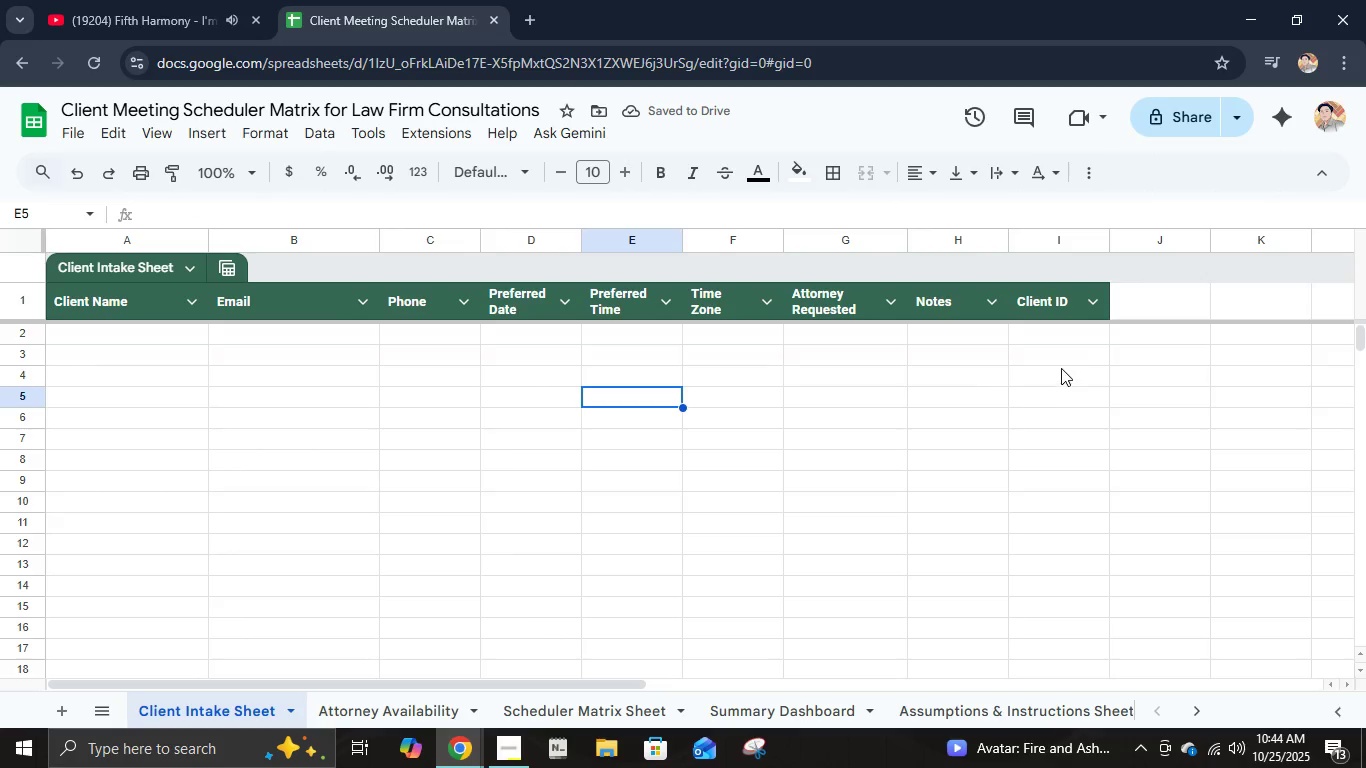 
left_click([1059, 340])
 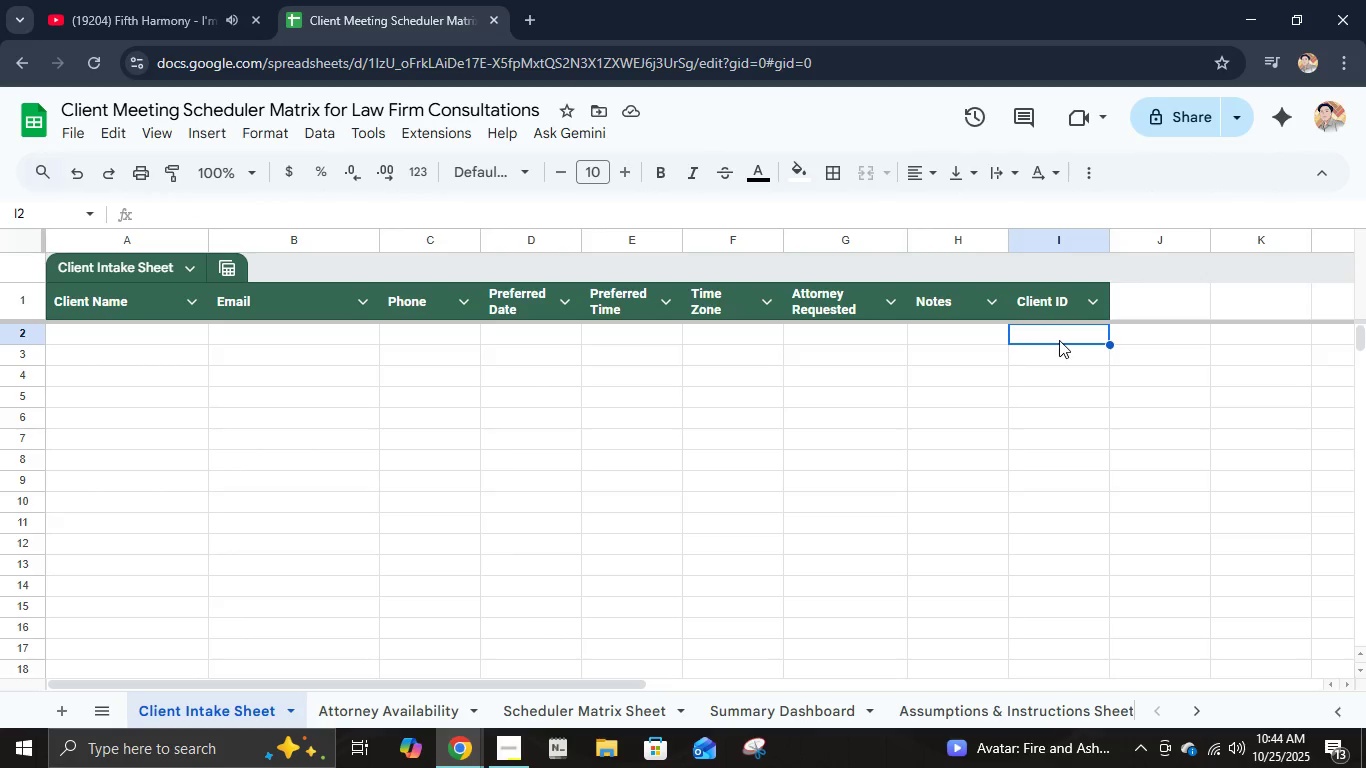 
type(=CONCAT)
 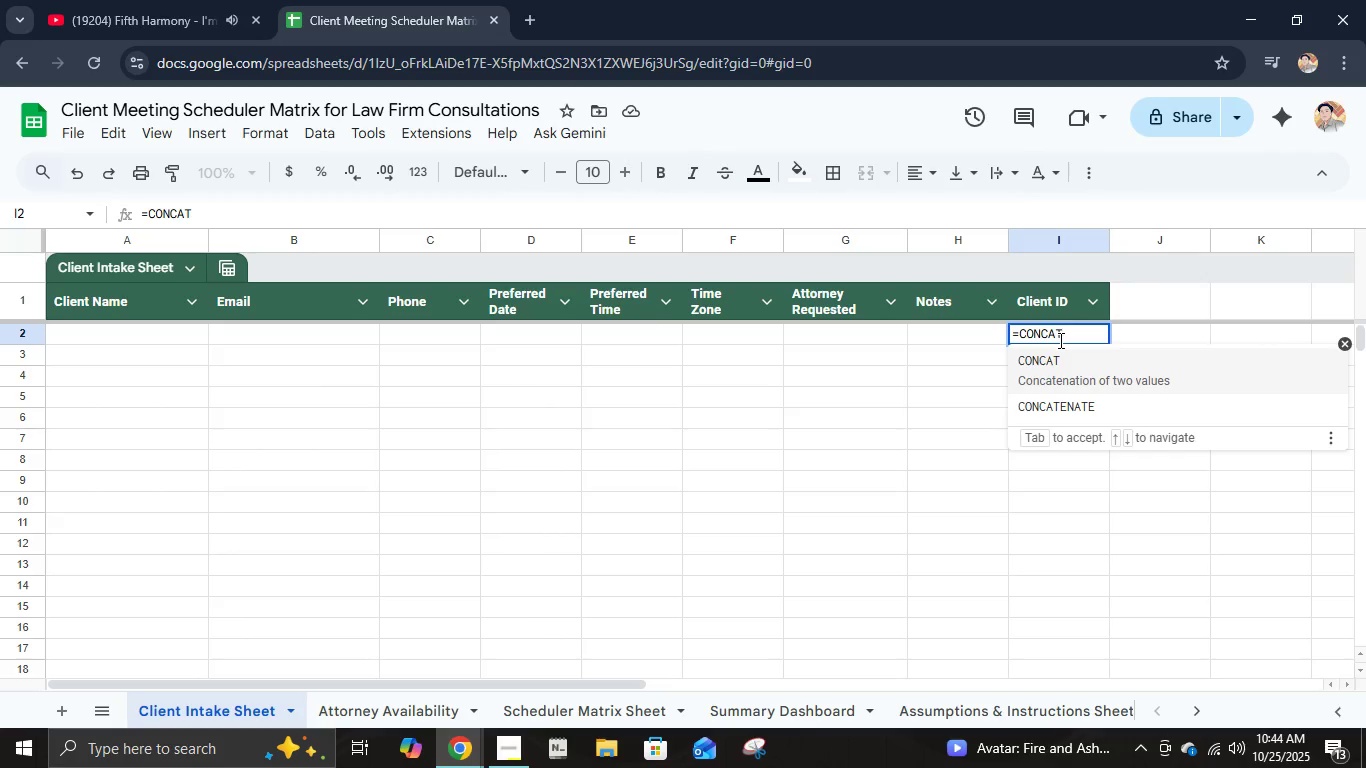 
type(("CL-", Ro)
key(Backspace)
type(OW()-1))
 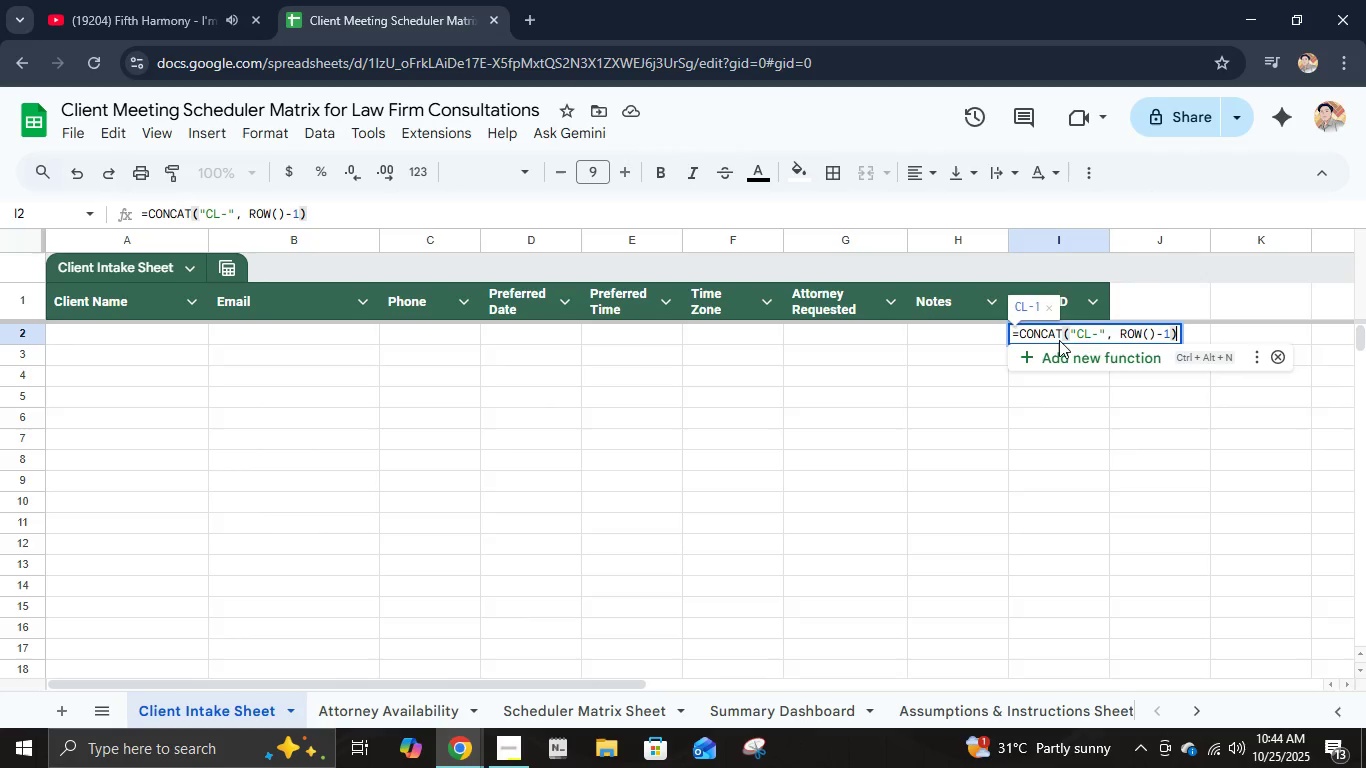 
 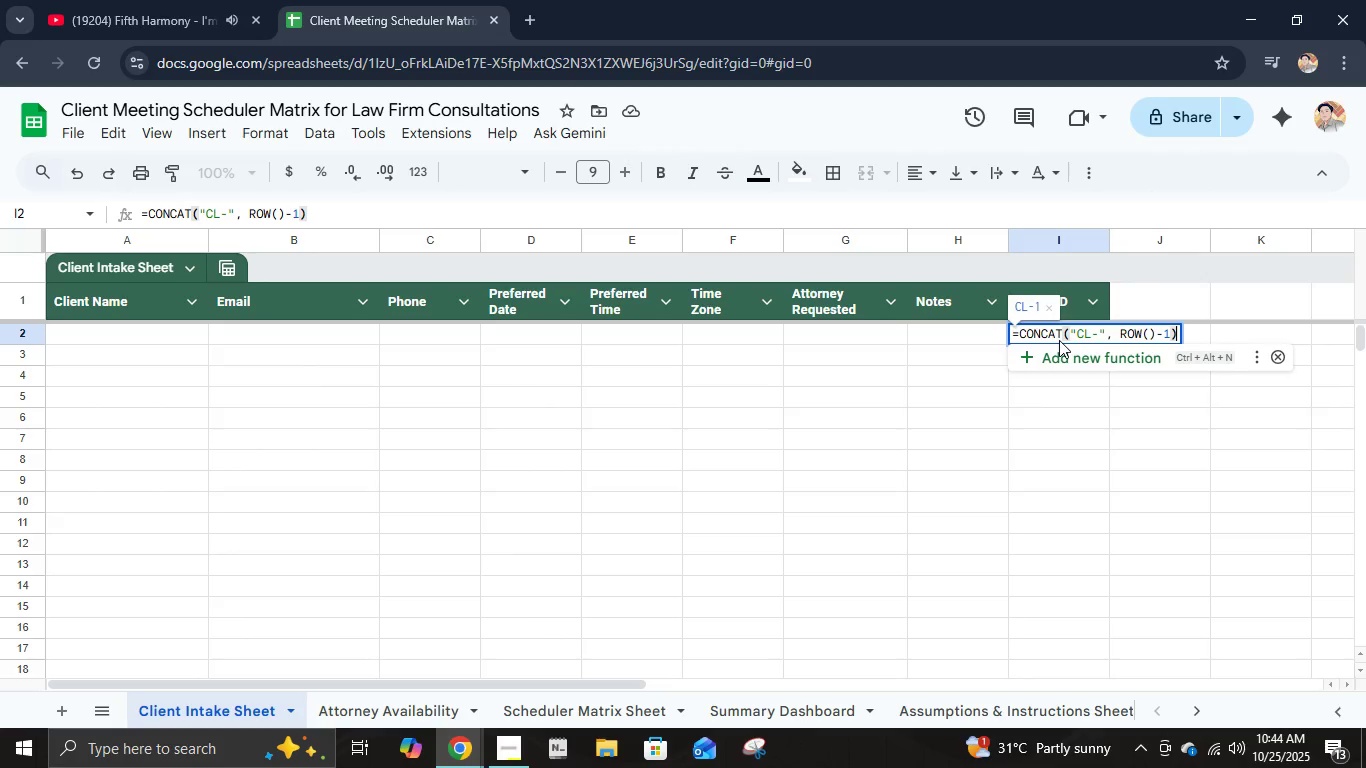 
key(Enter)
 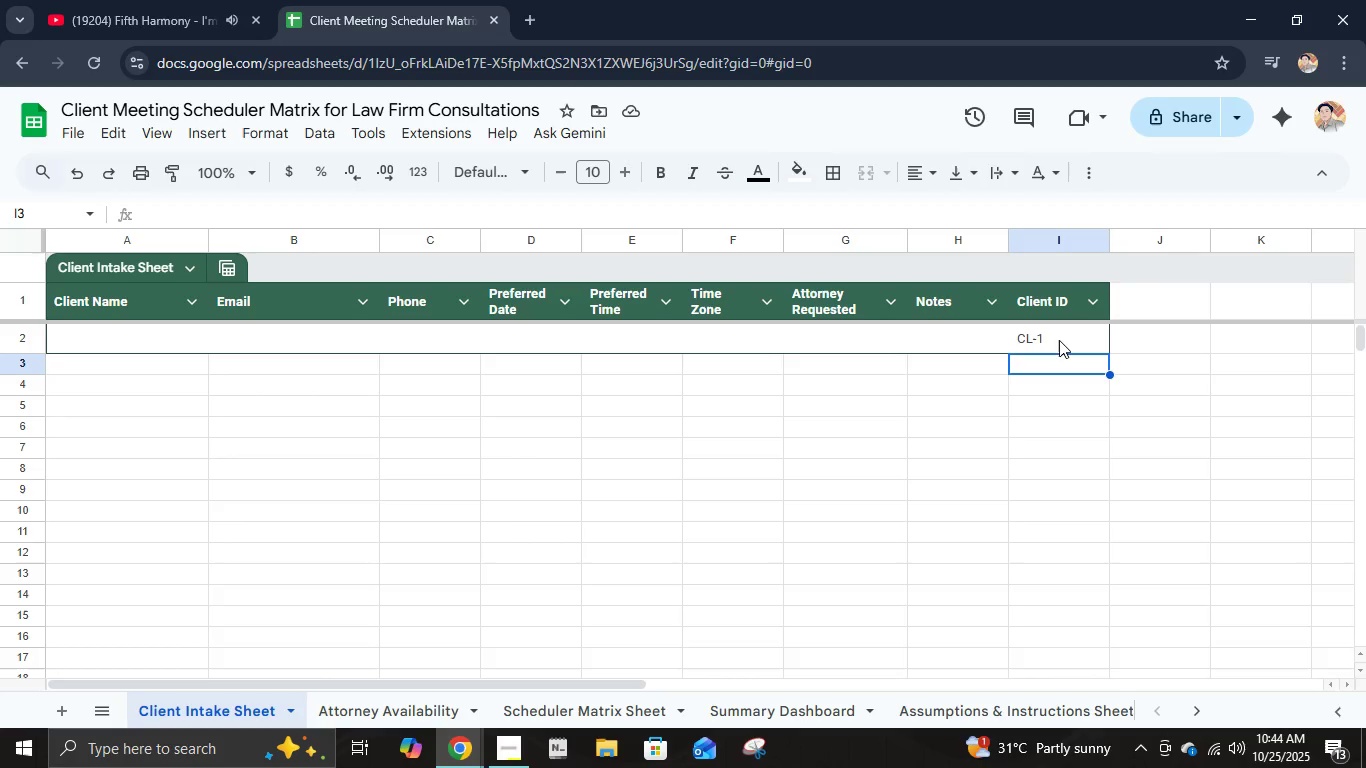 
wait(10.81)
 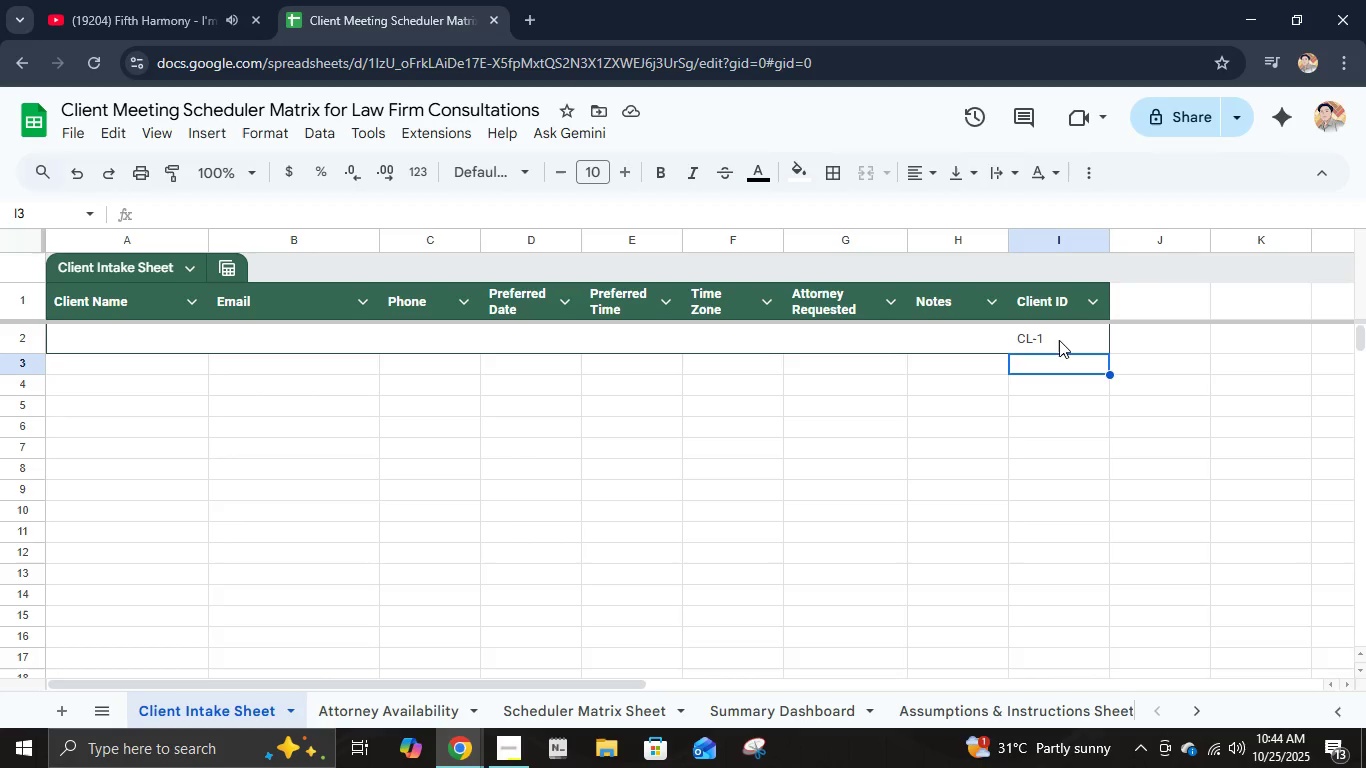 
left_click([194, 266])
 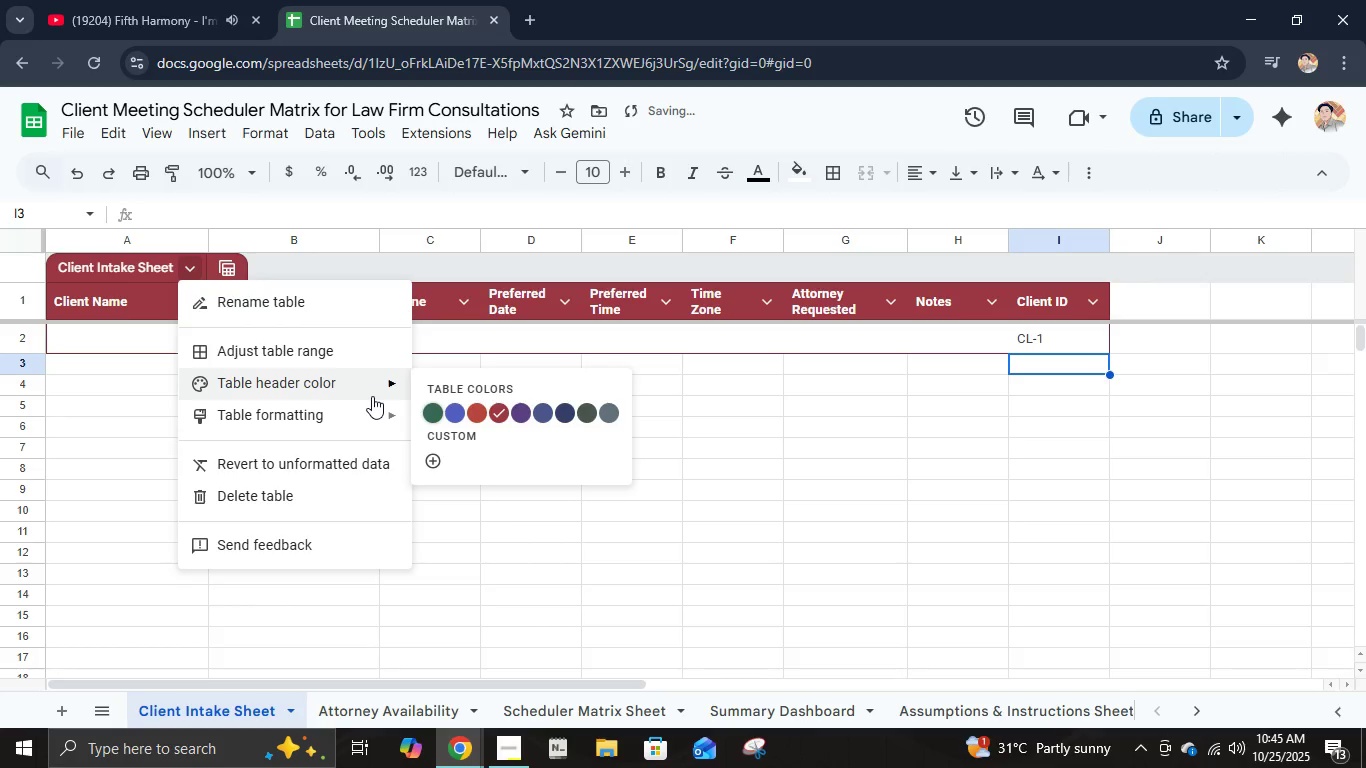 
wait(6.19)
 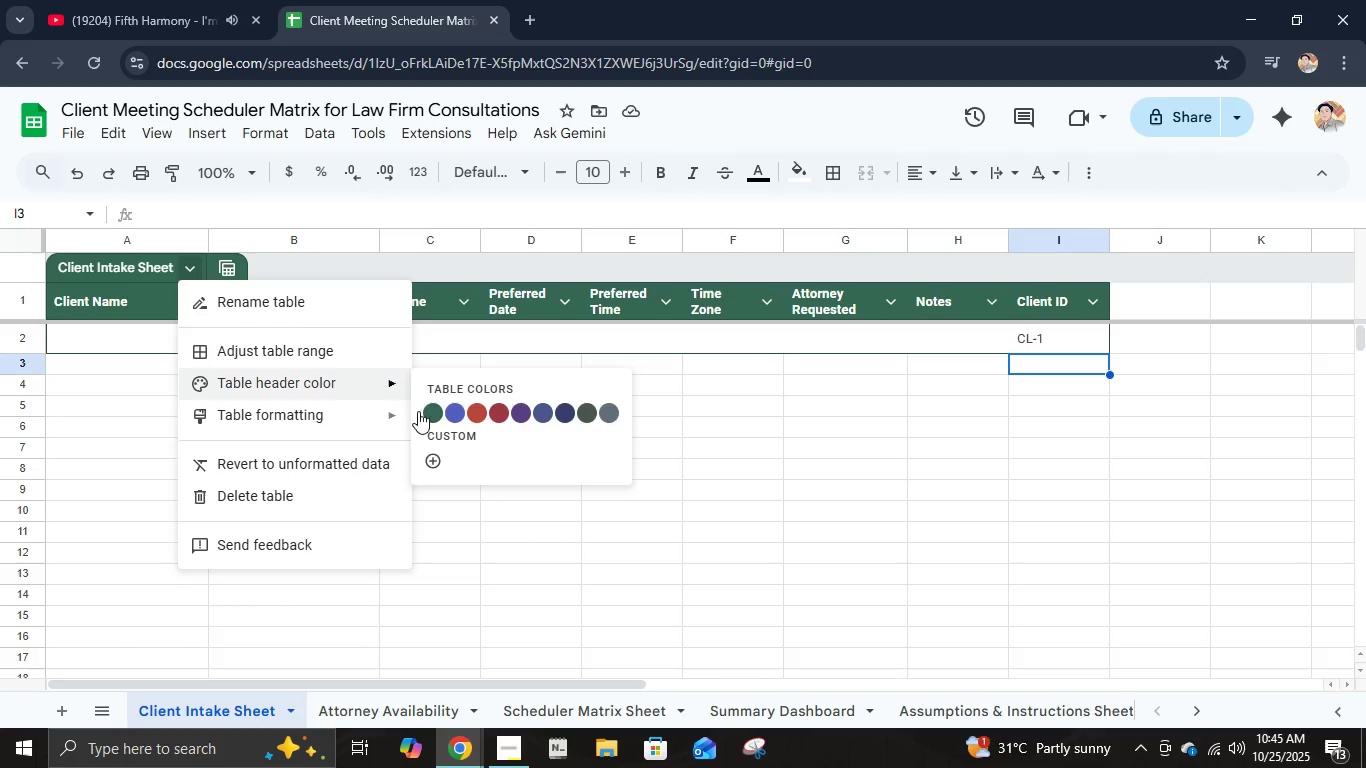 
left_click([466, 422])
 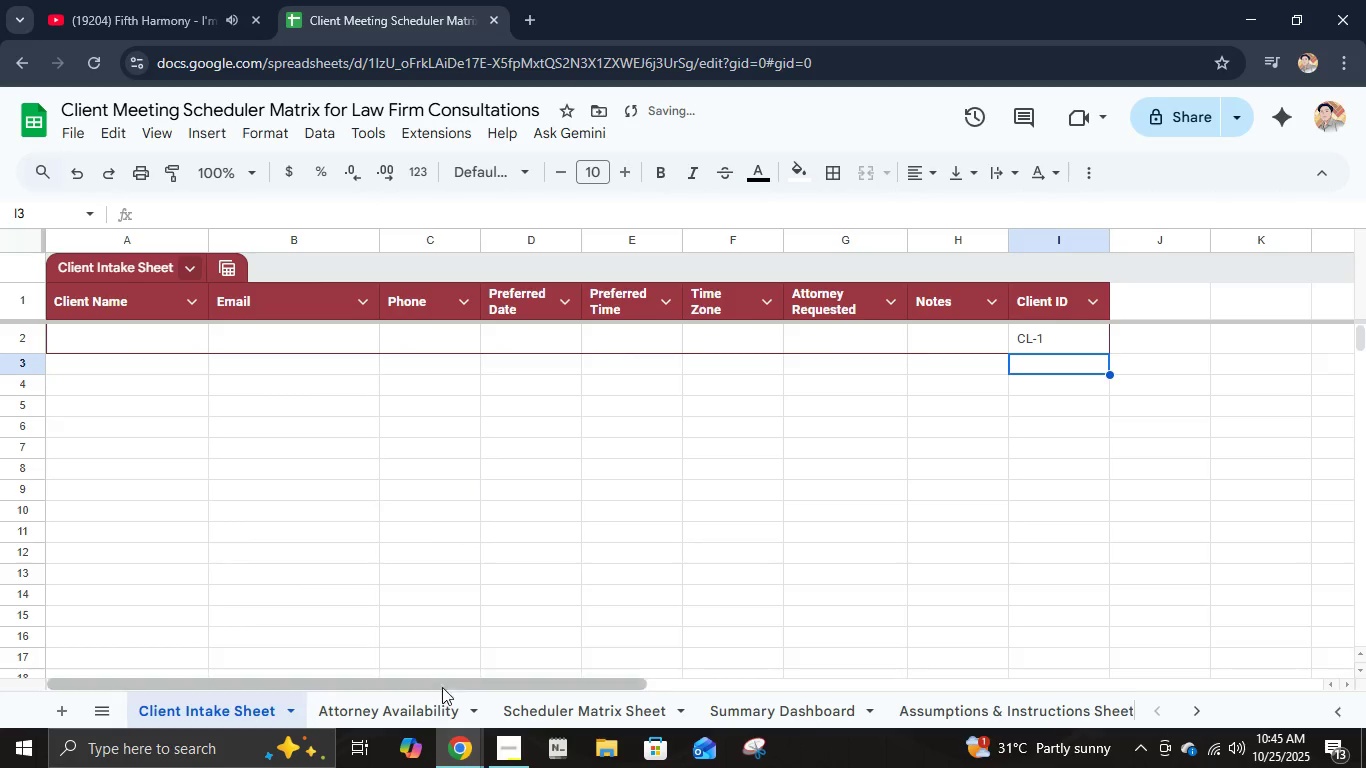 
left_click([436, 696])
 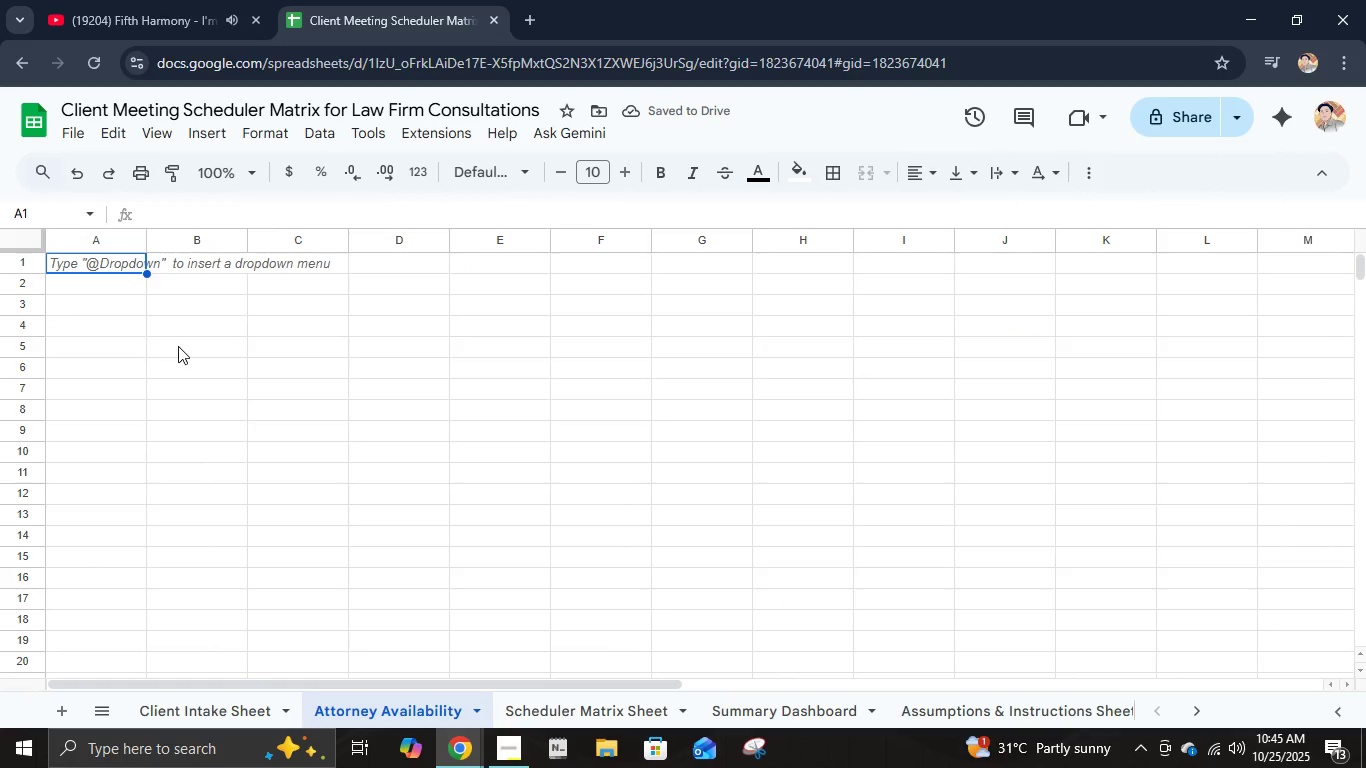 
type(Attorney )
 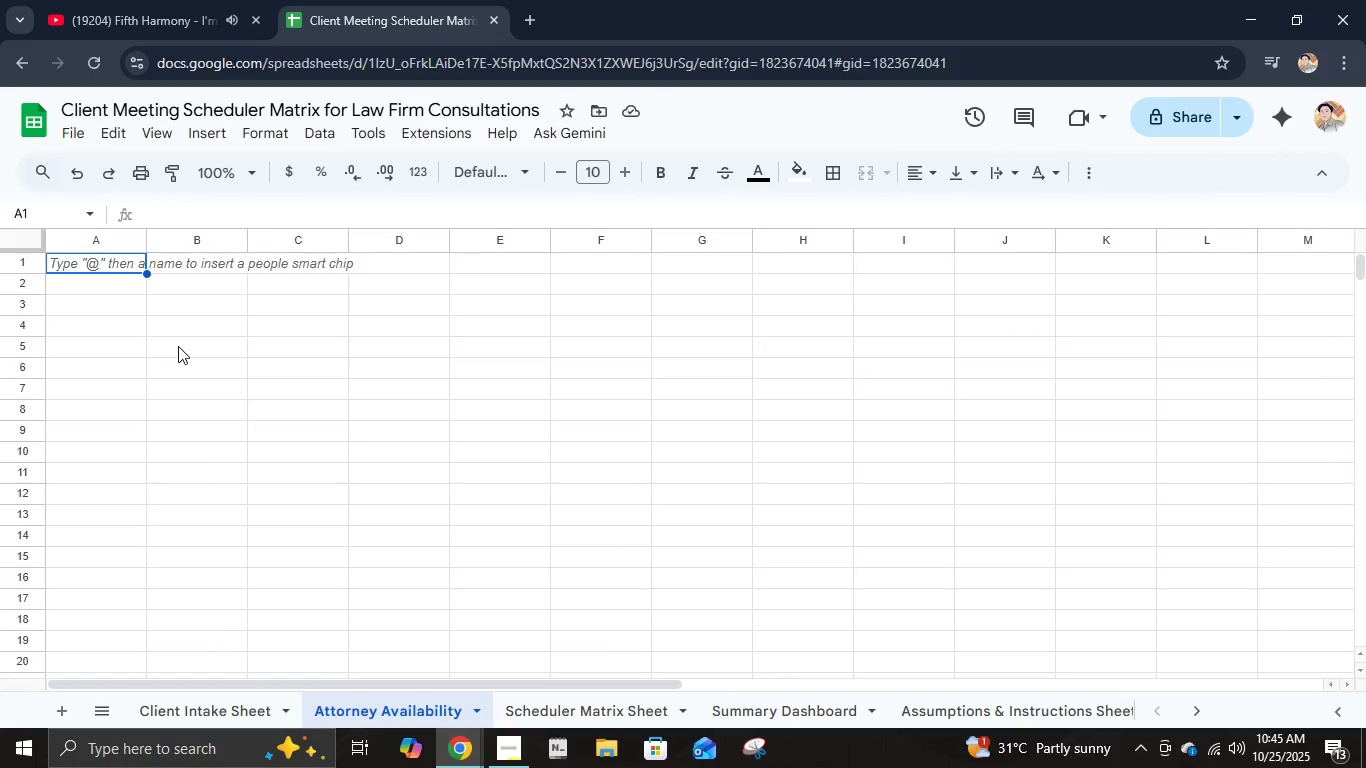 
hold_key(key=ShiftLeft, duration=0.39)
 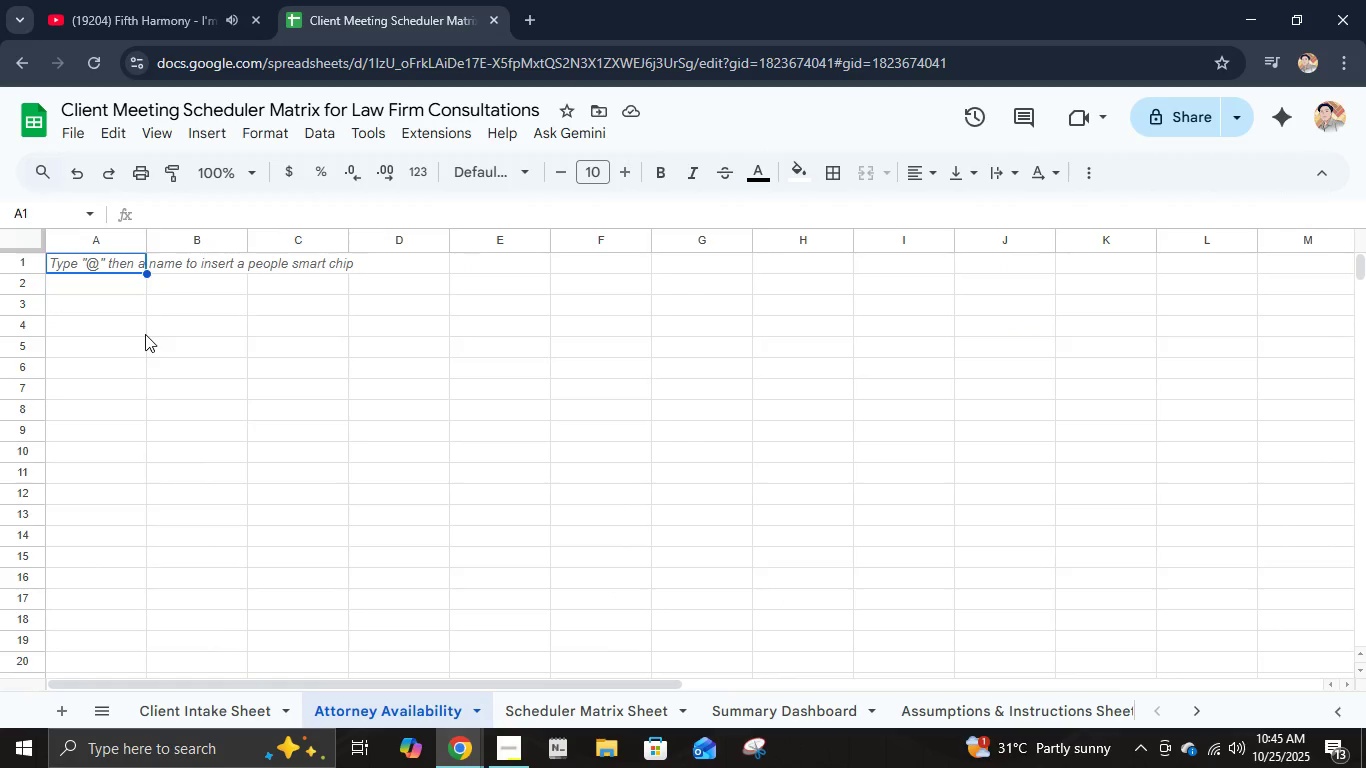 
left_click([145, 334])
 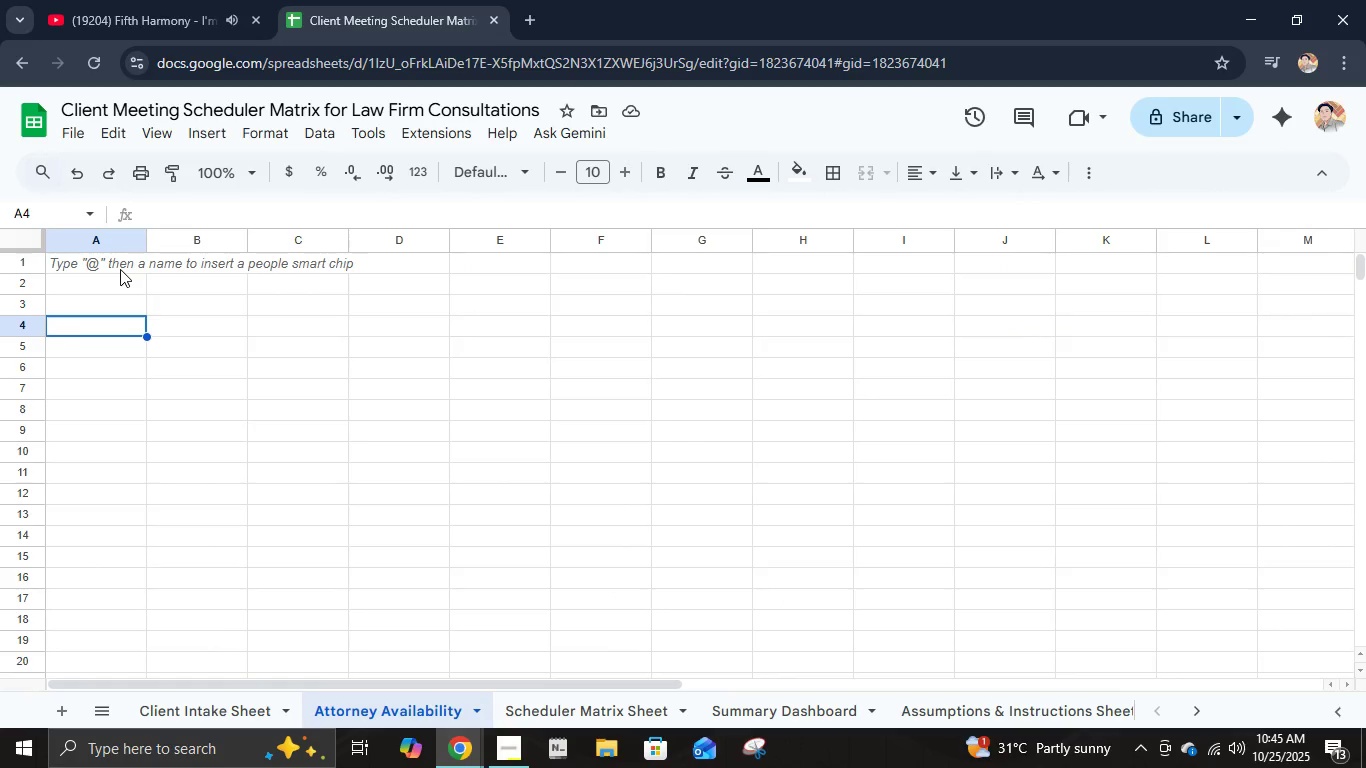 
left_click([120, 268])
 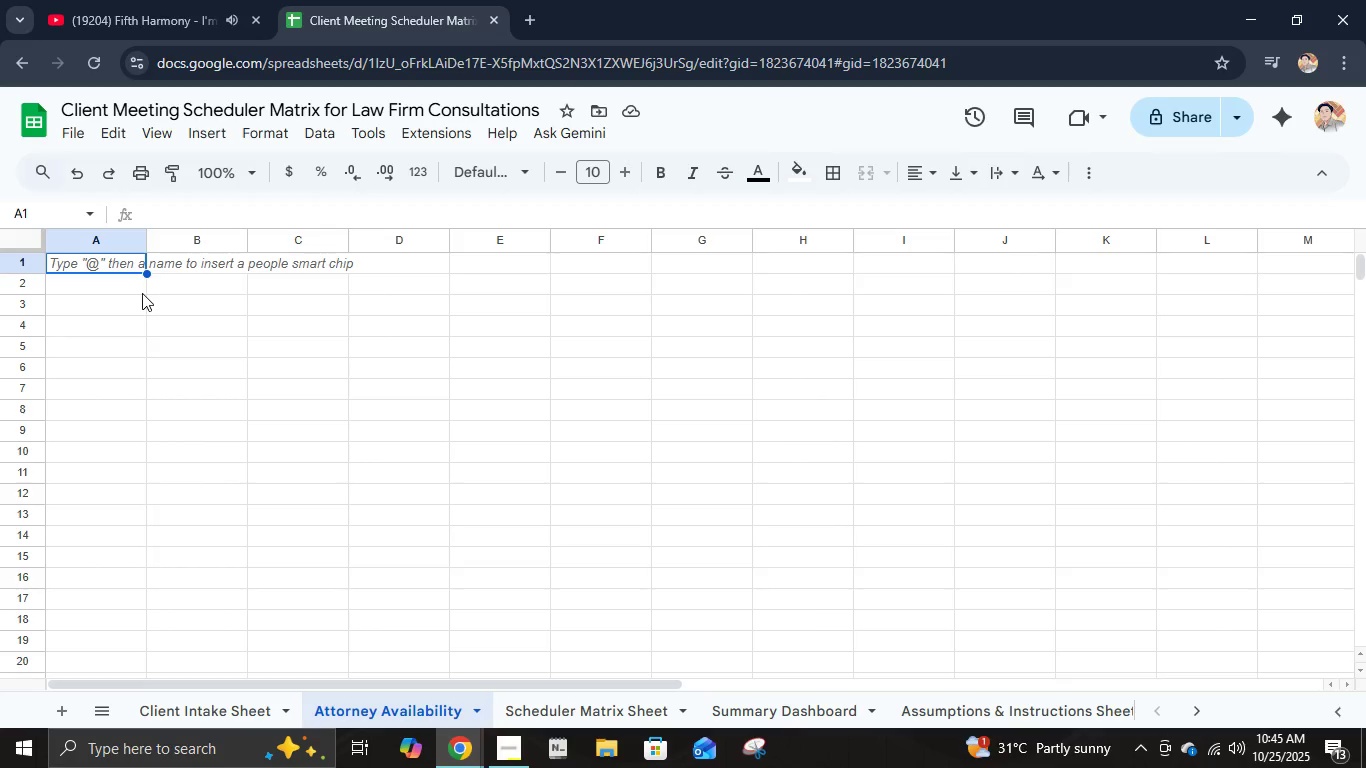 
type(Attorney Name)
key(Tab)
type(Specialty)
key(Tab)
type(Available Date)
key(Tab)
type(Available Time)
key(Tab)
type(Time Zone)
key(Tab)
type(Notes)
 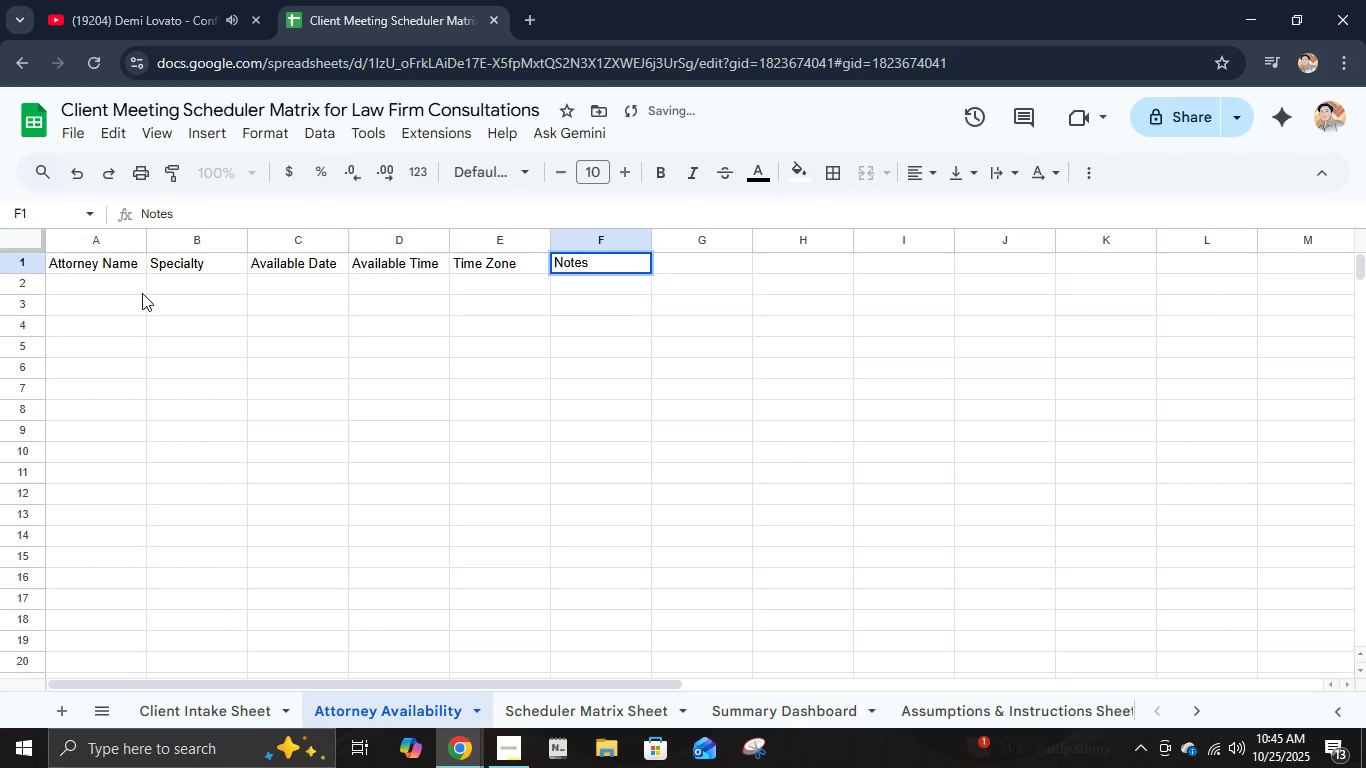 
key(Enter)
 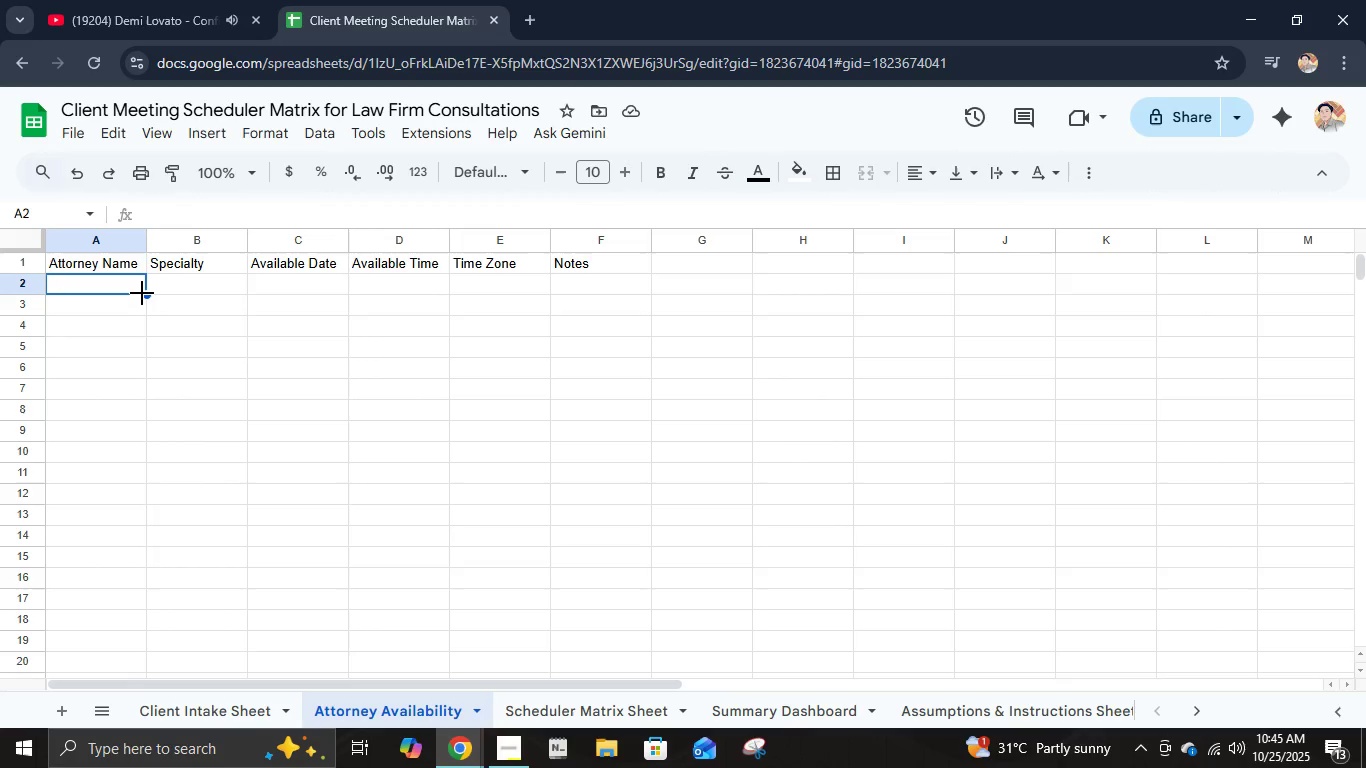 
wait(12.61)
 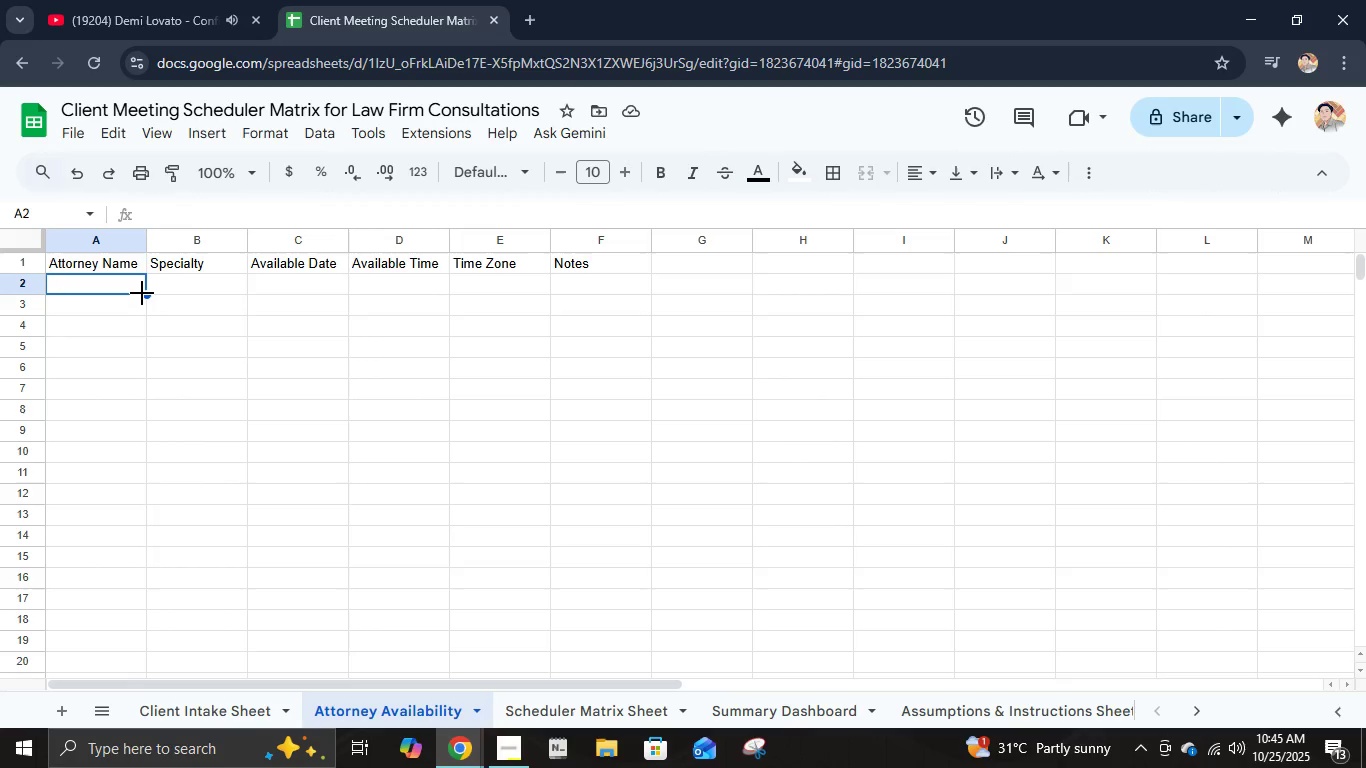 
left_click([492, 290])
 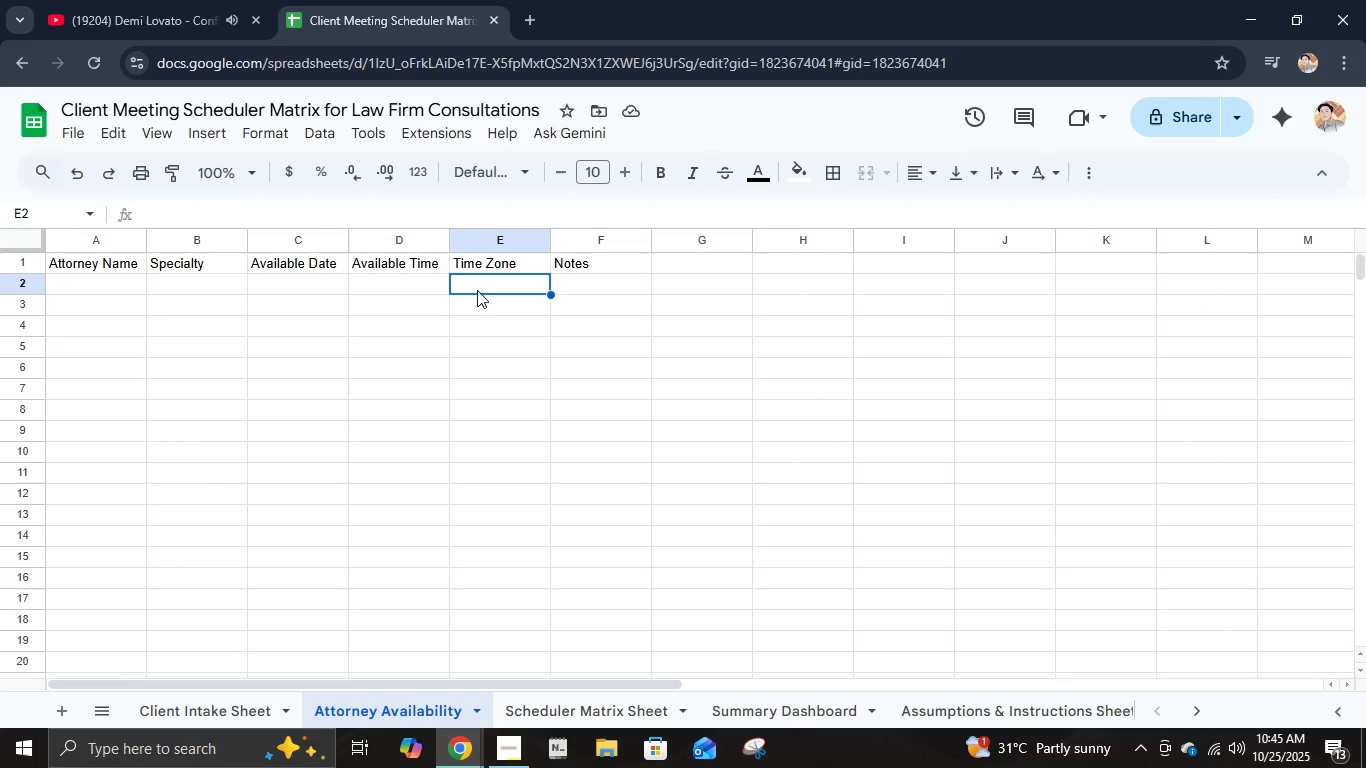 
key(Equal)
 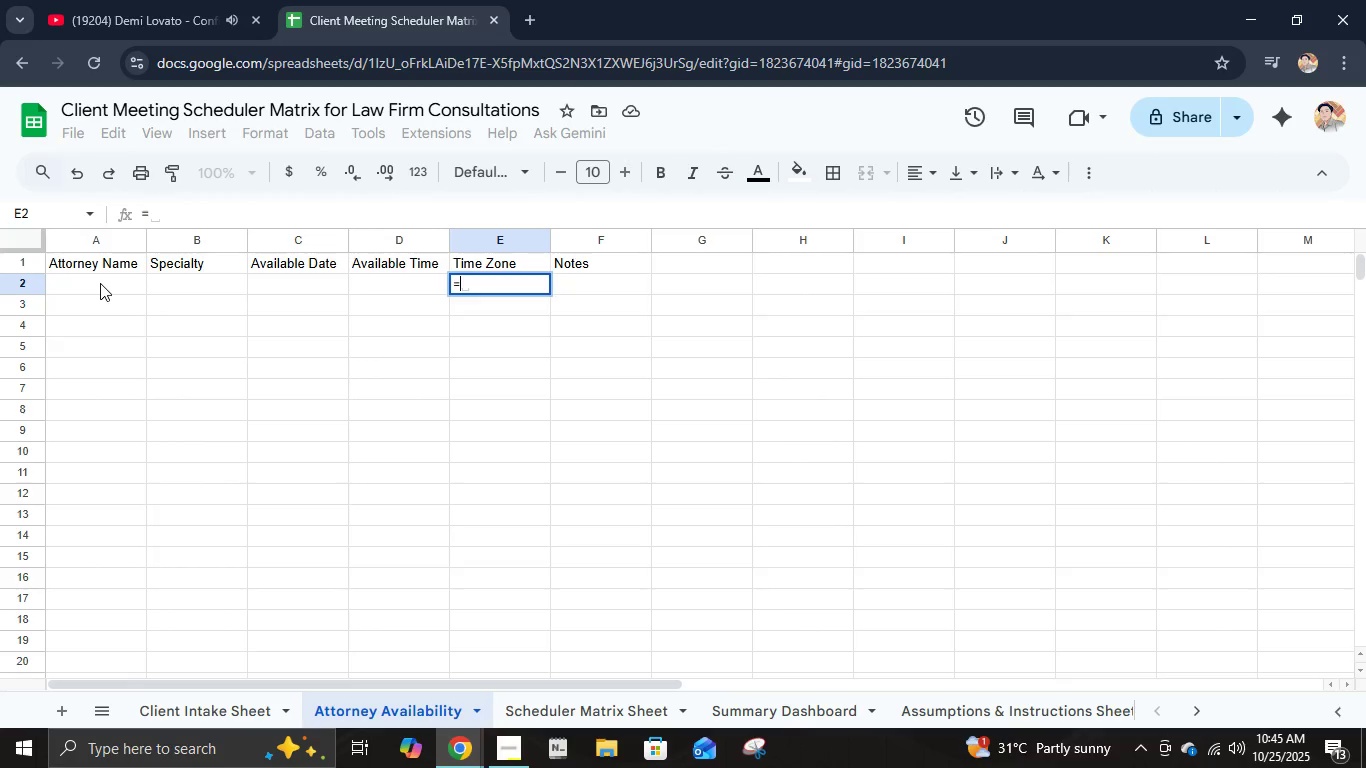 
left_click([100, 283])
 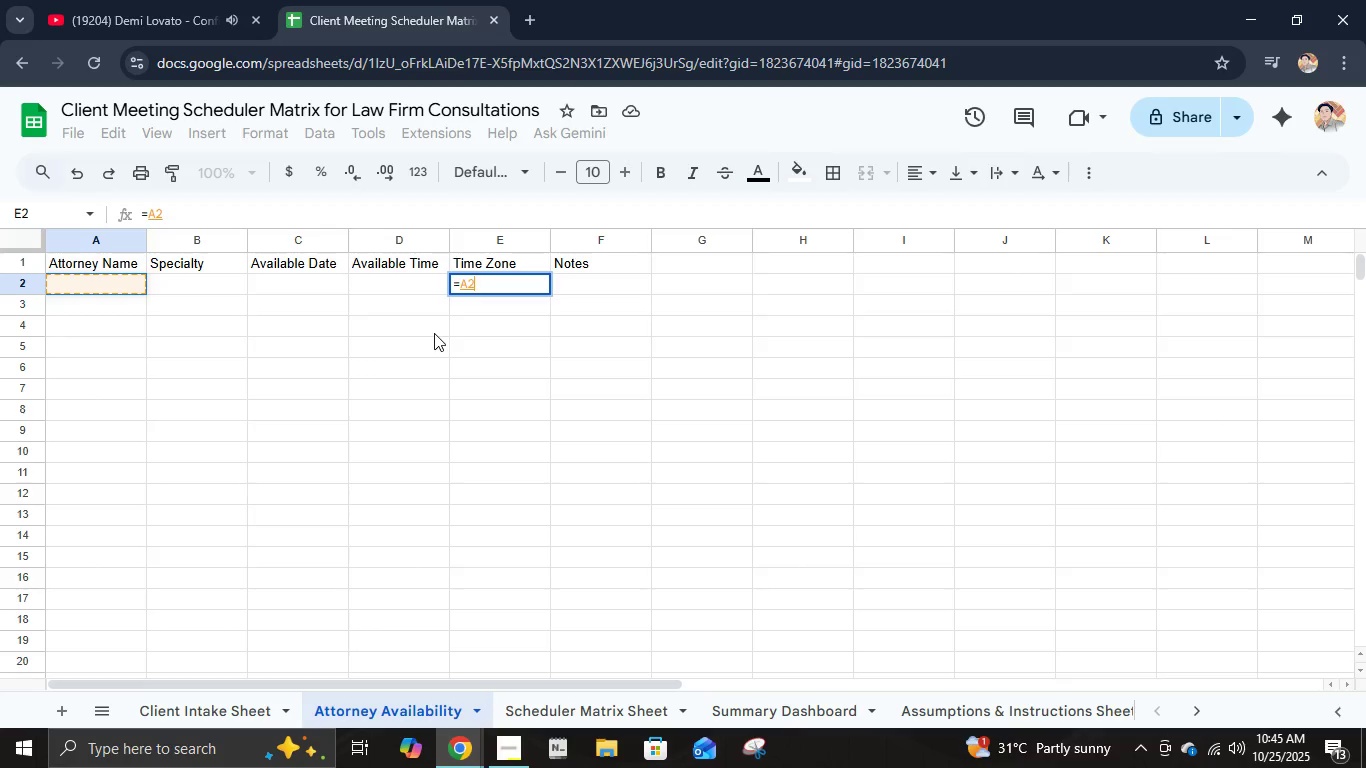 
key(Shift+Equal)
 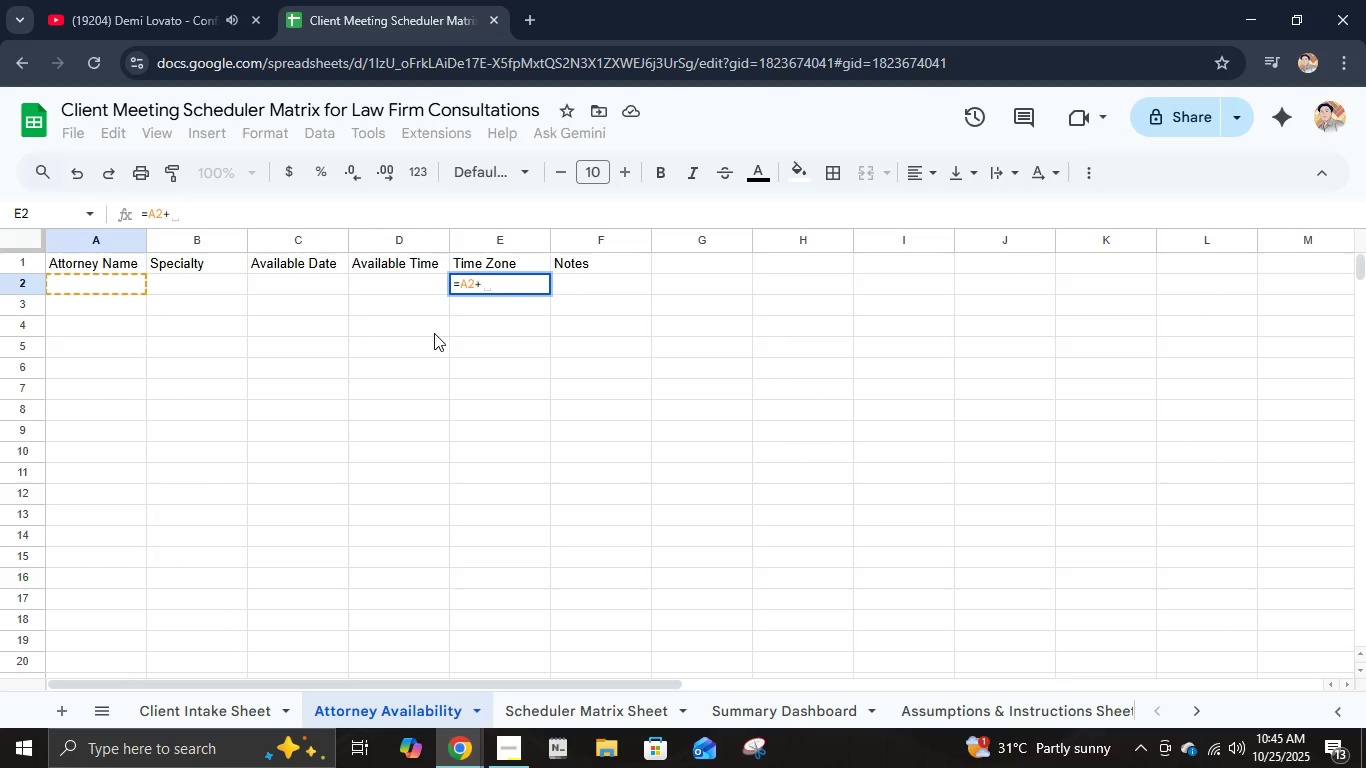 
key(Shift+9)
 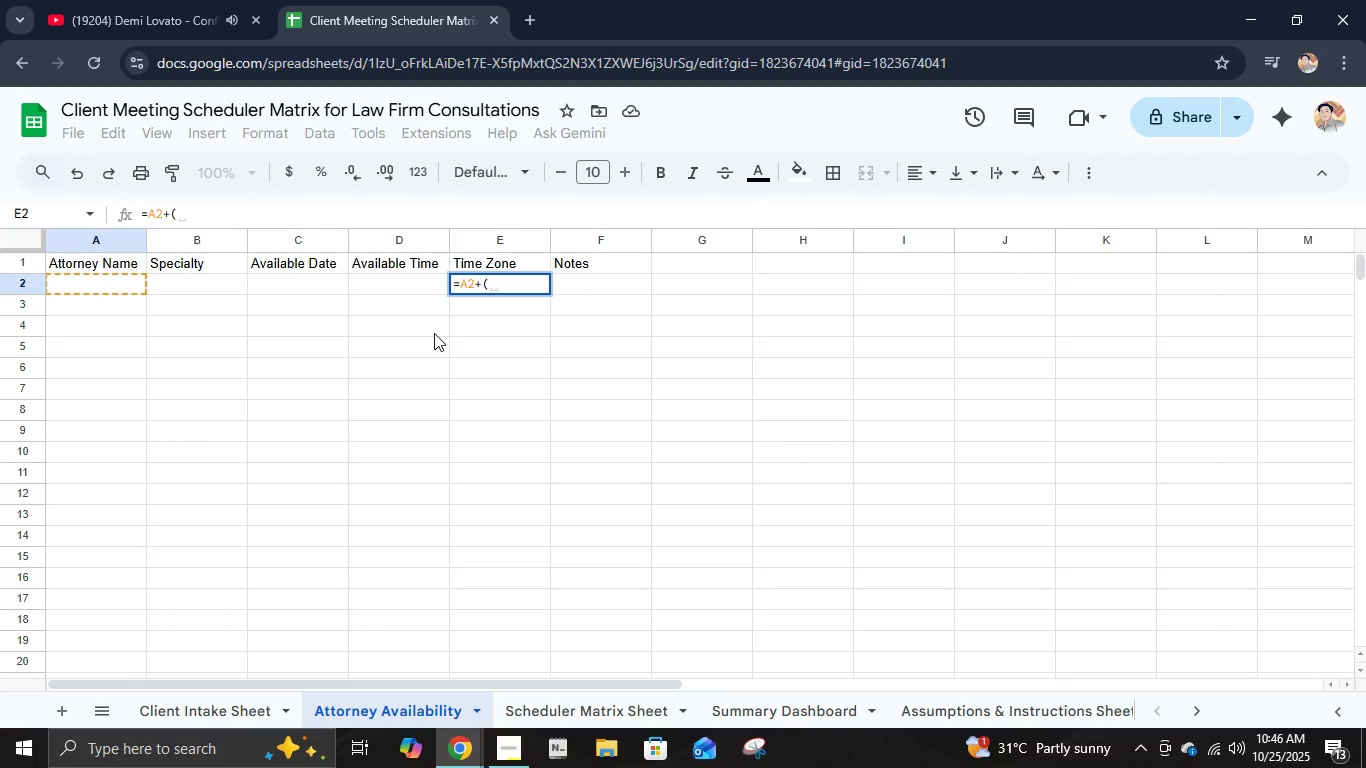 
wait(9.66)
 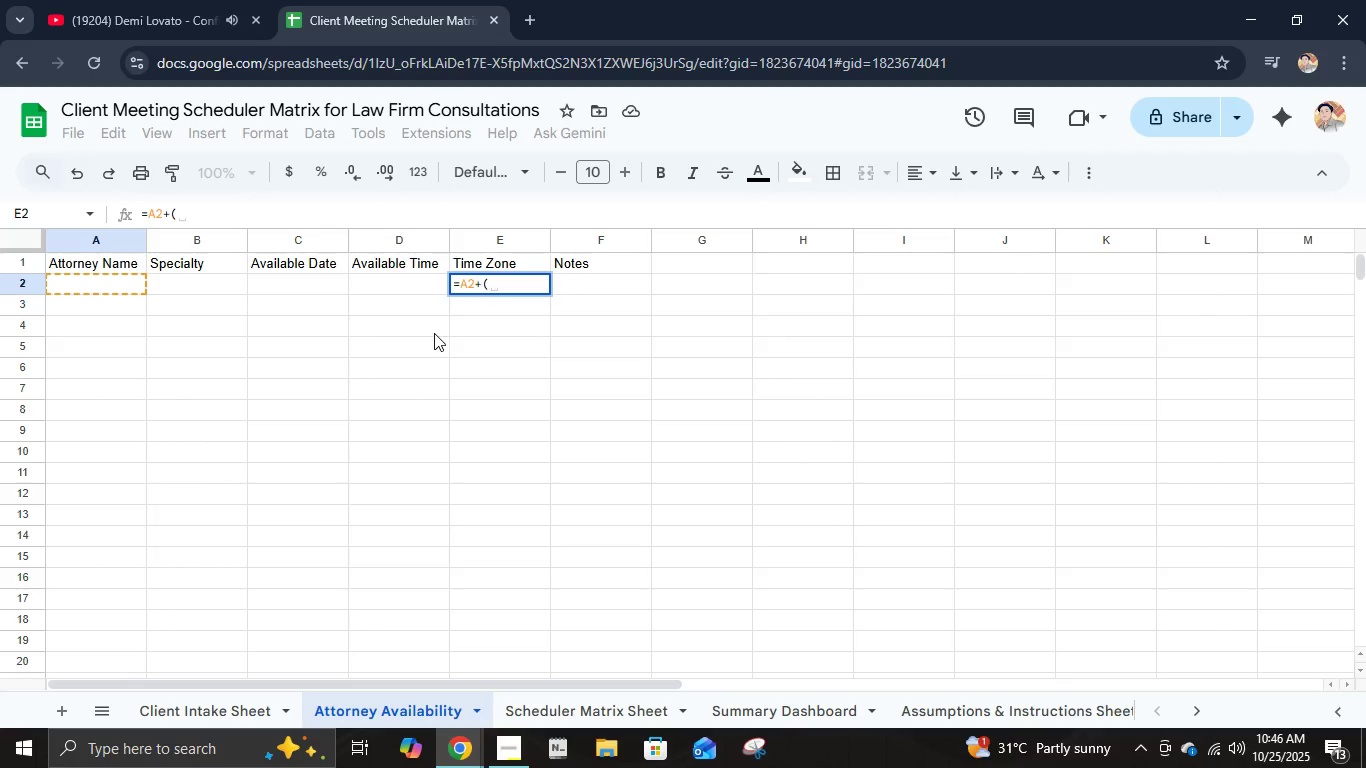 
key(Escape)
 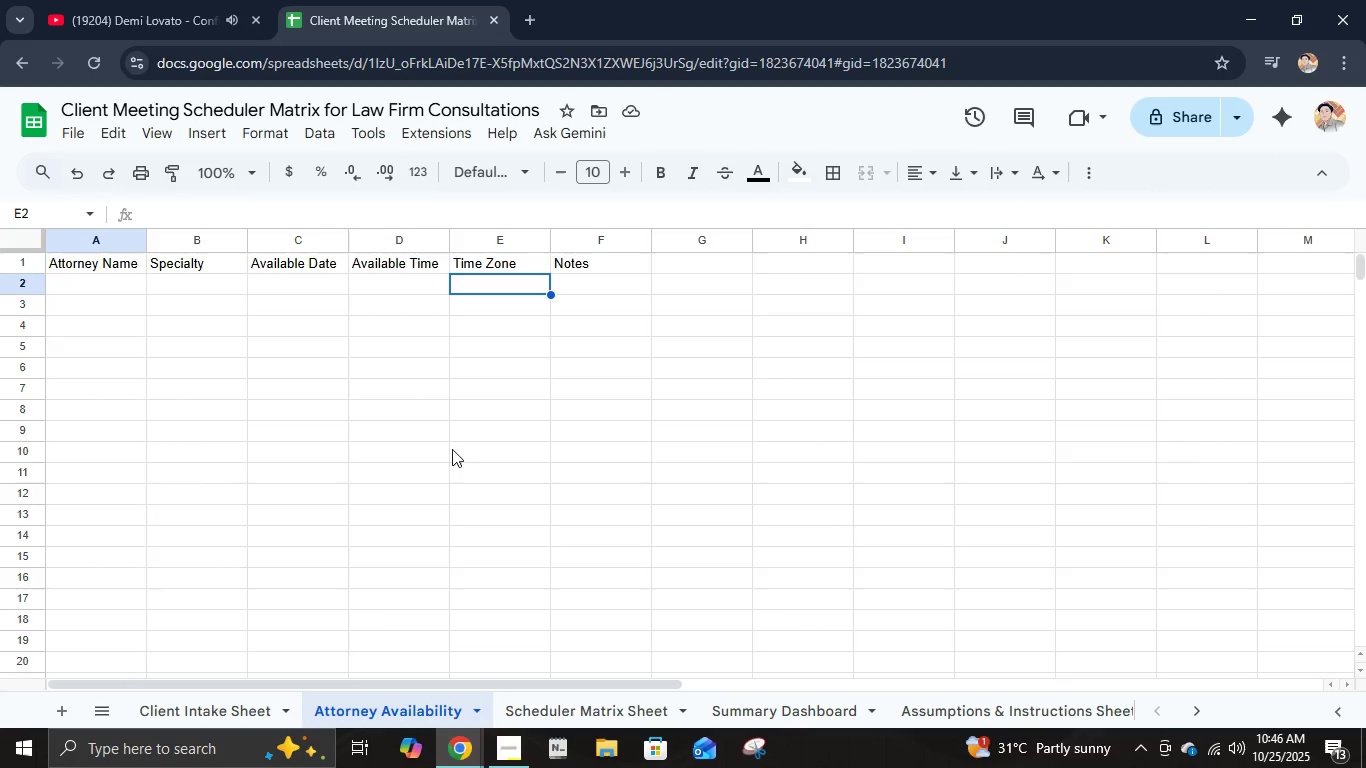 
wait(5.25)
 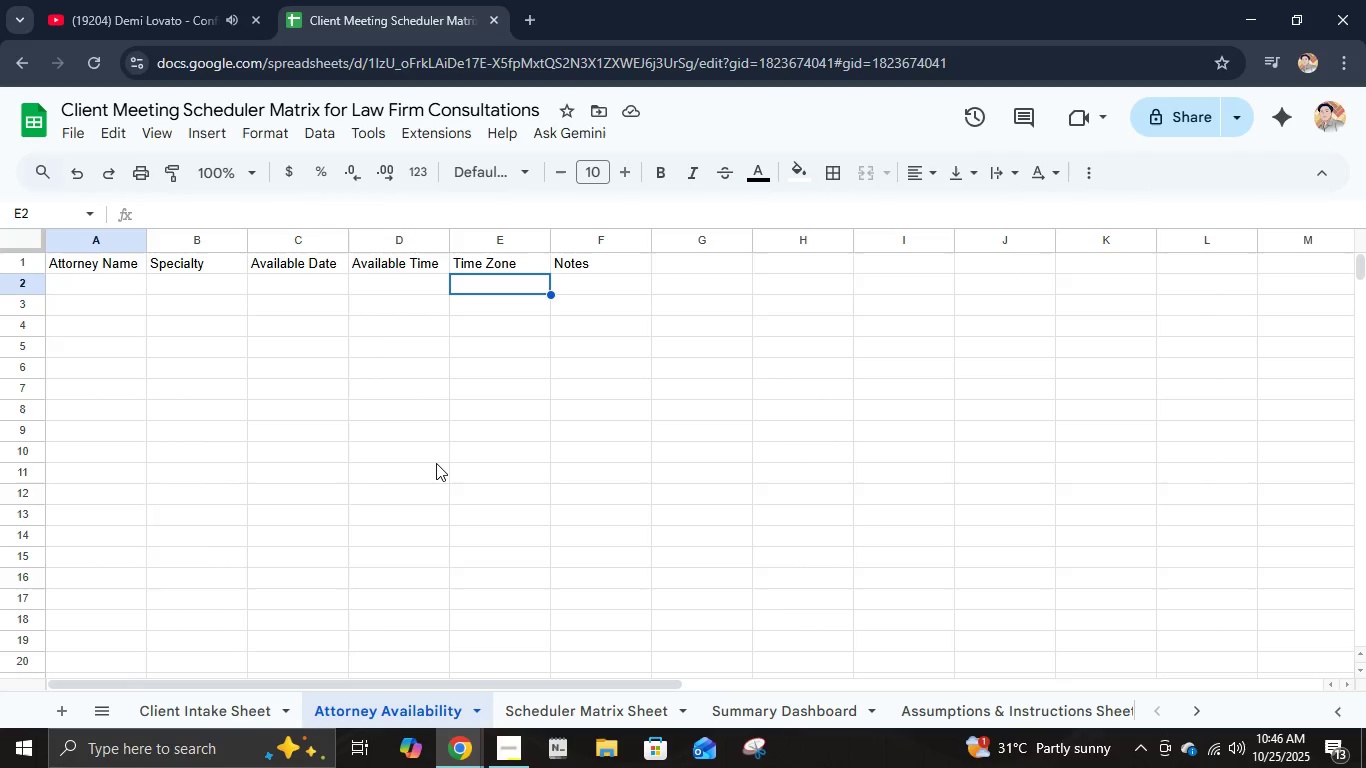 
right_click([499, 248])
 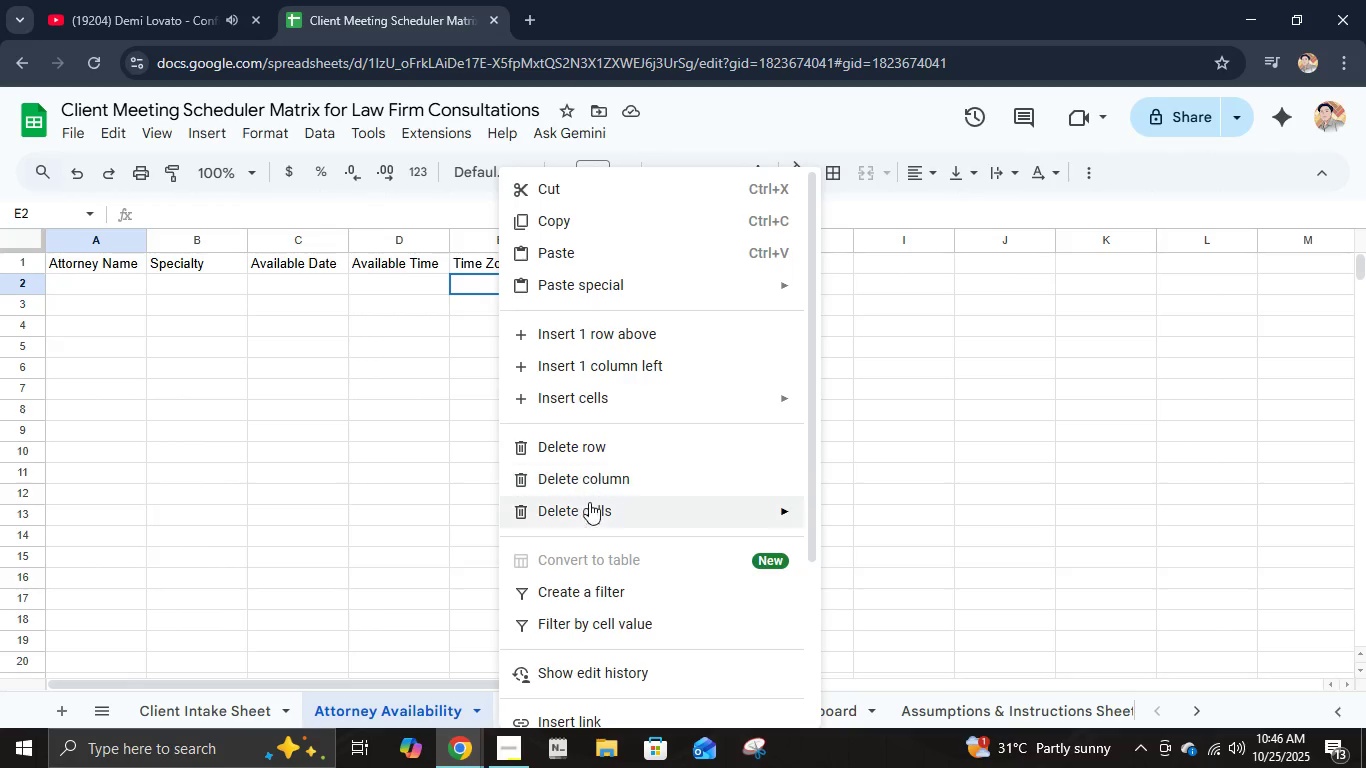 
left_click([589, 480])
 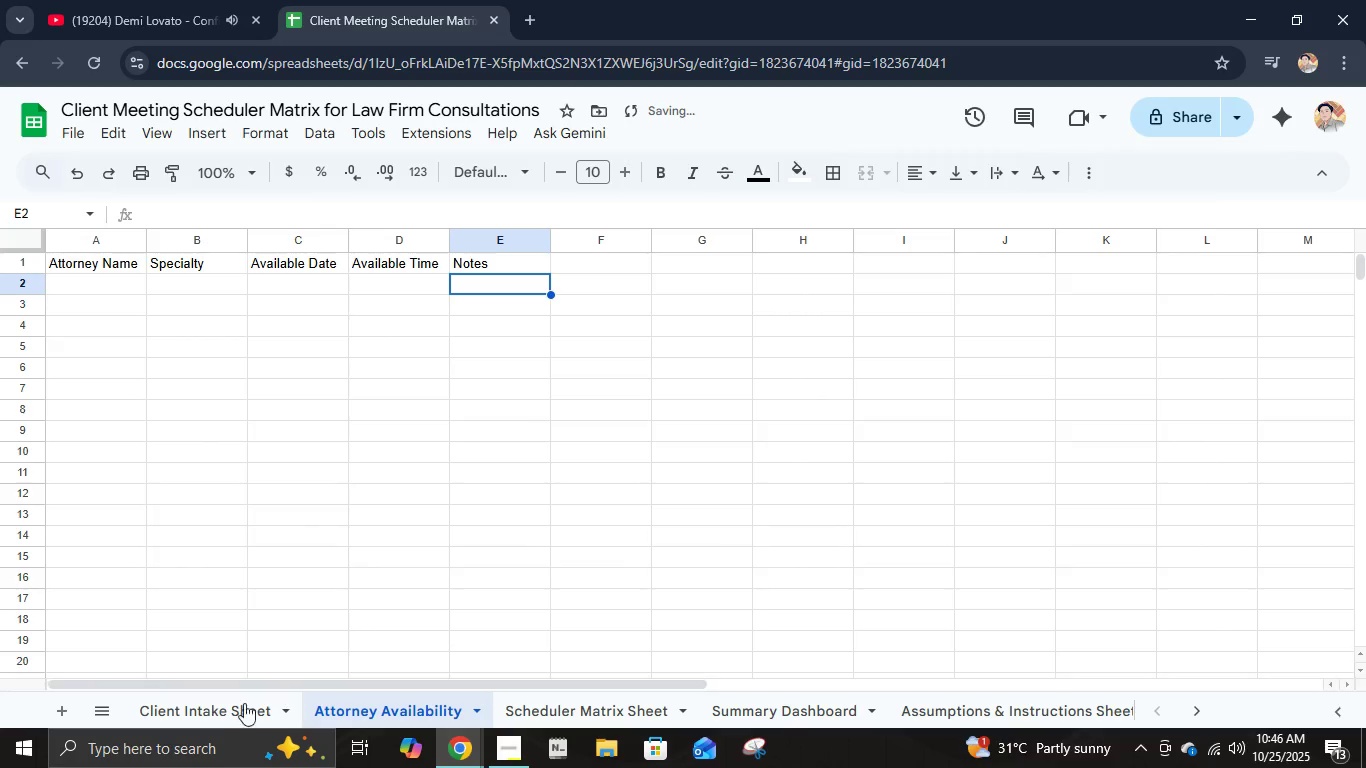 
left_click([214, 713])
 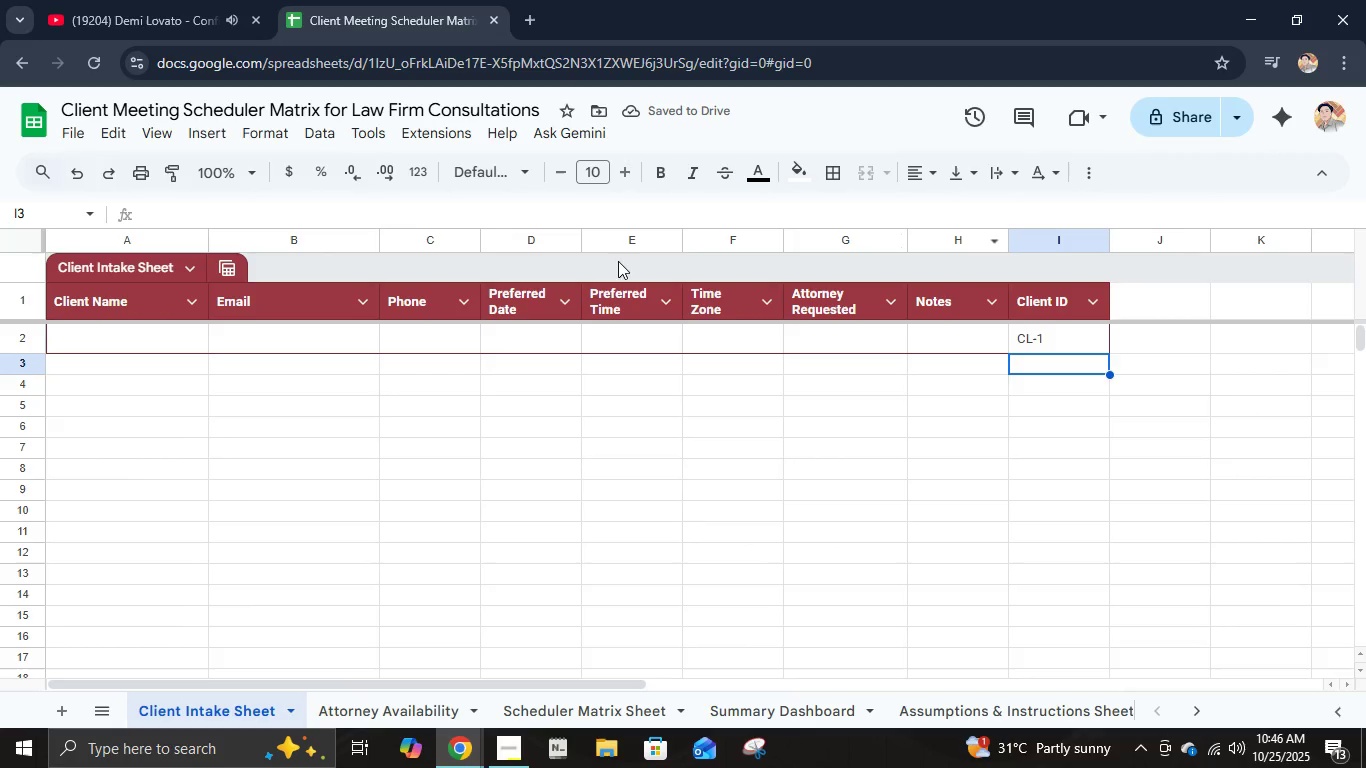 
right_click([706, 249])
 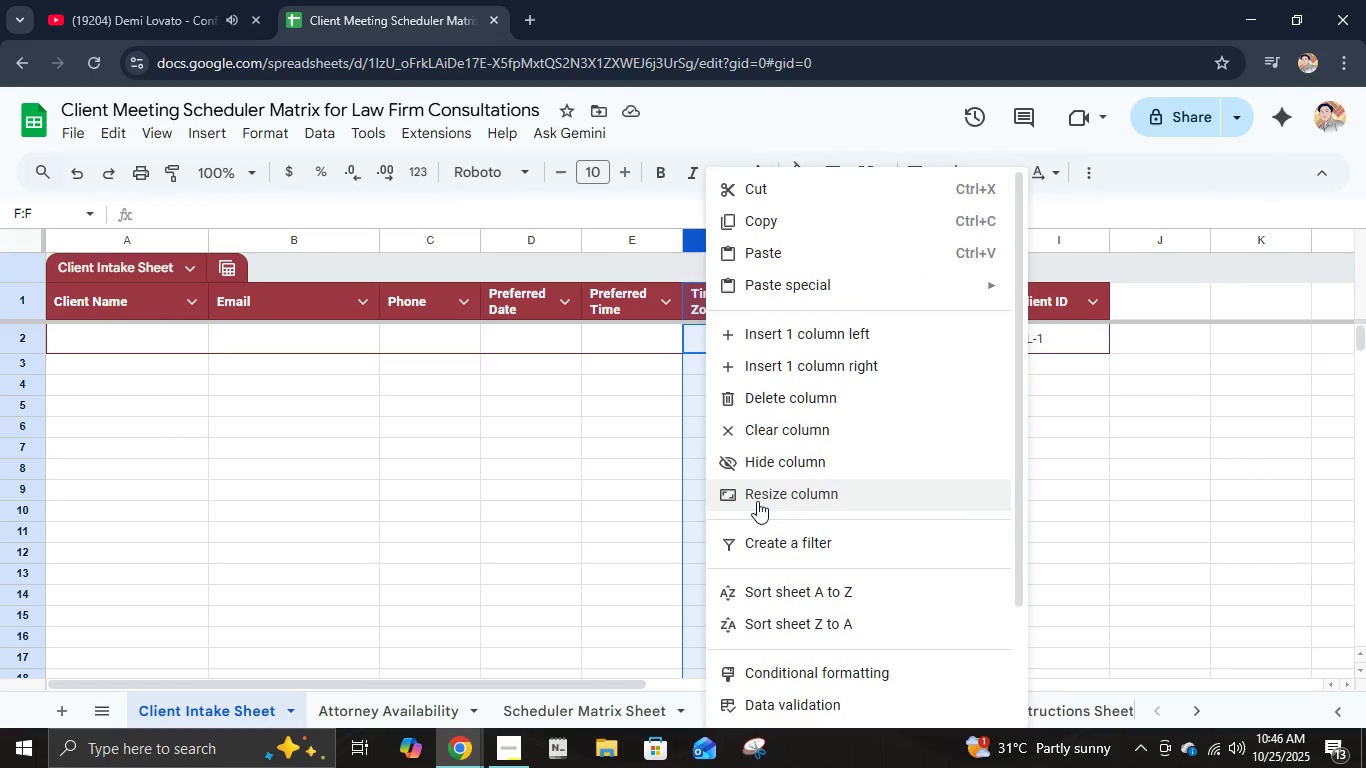 
left_click([764, 403])
 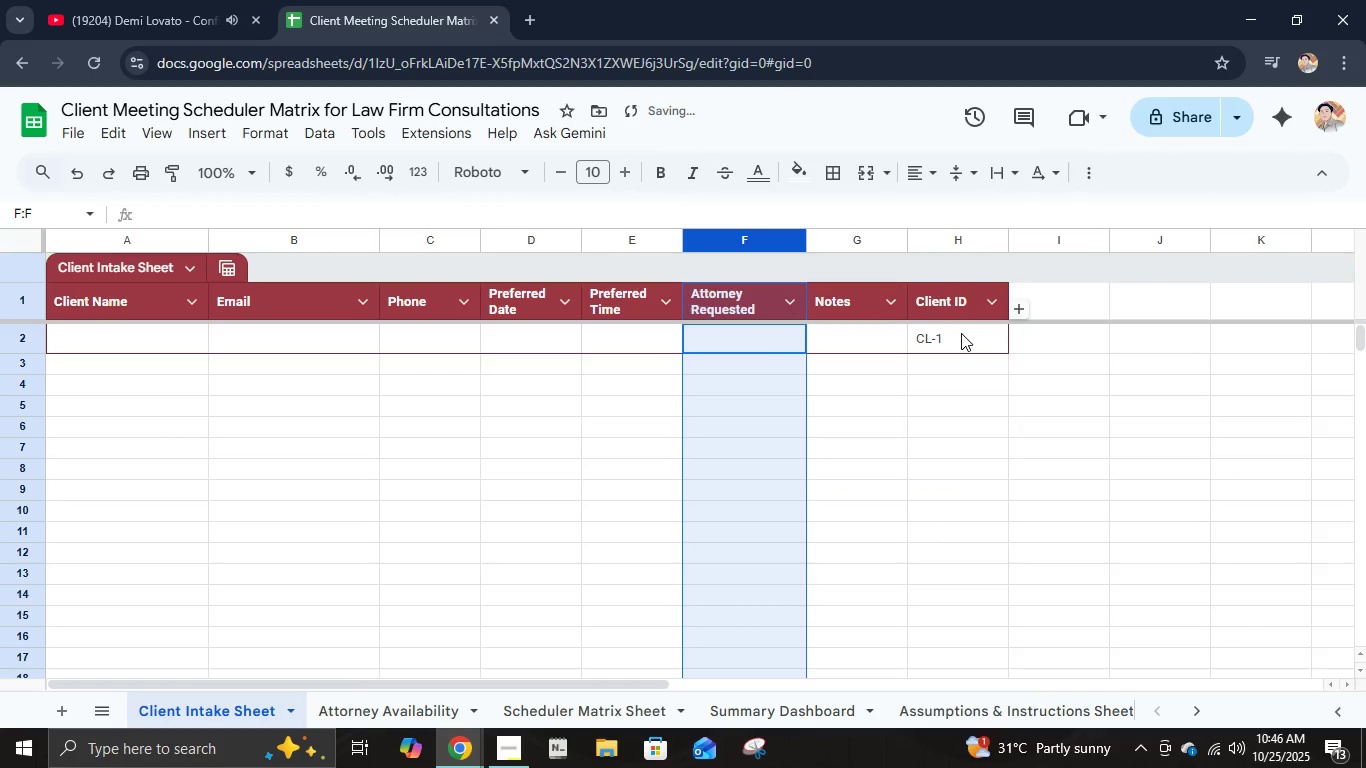 
left_click([961, 333])
 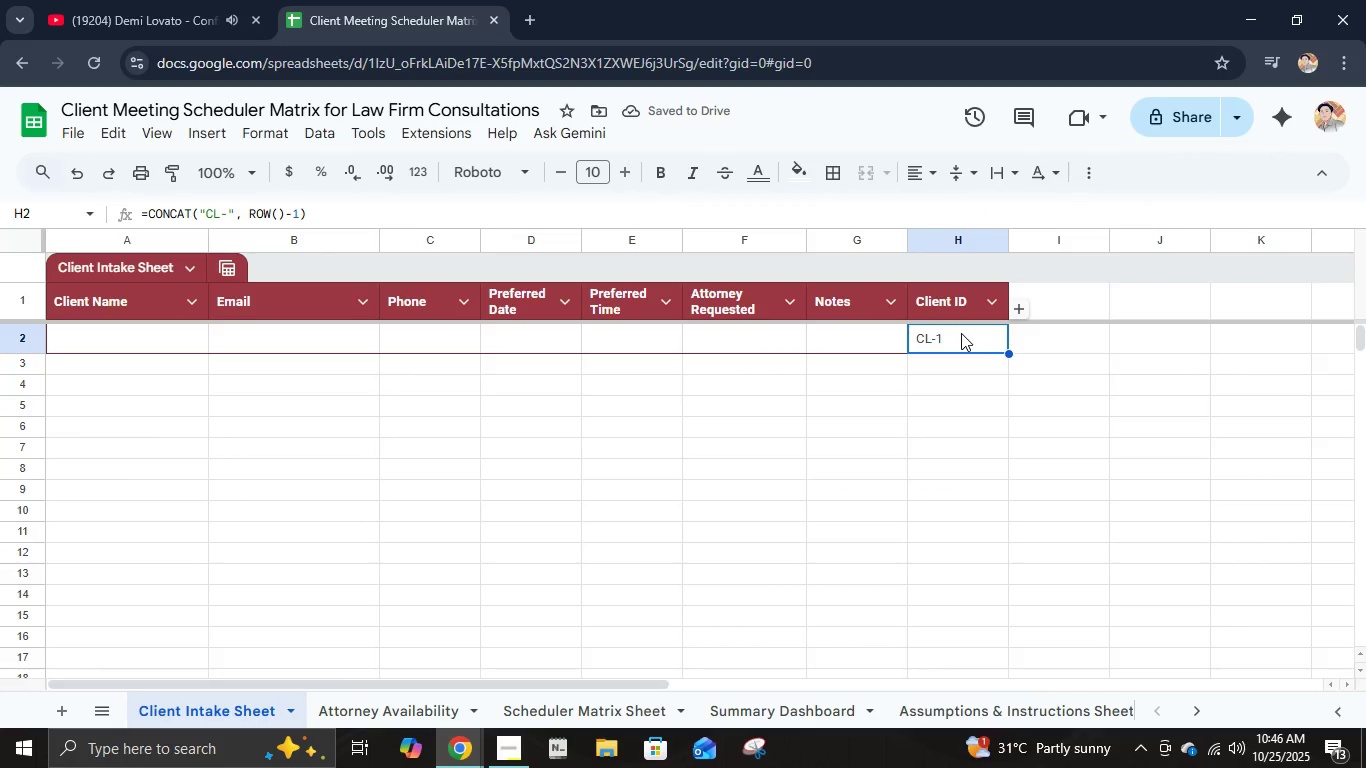 
wait(8.12)
 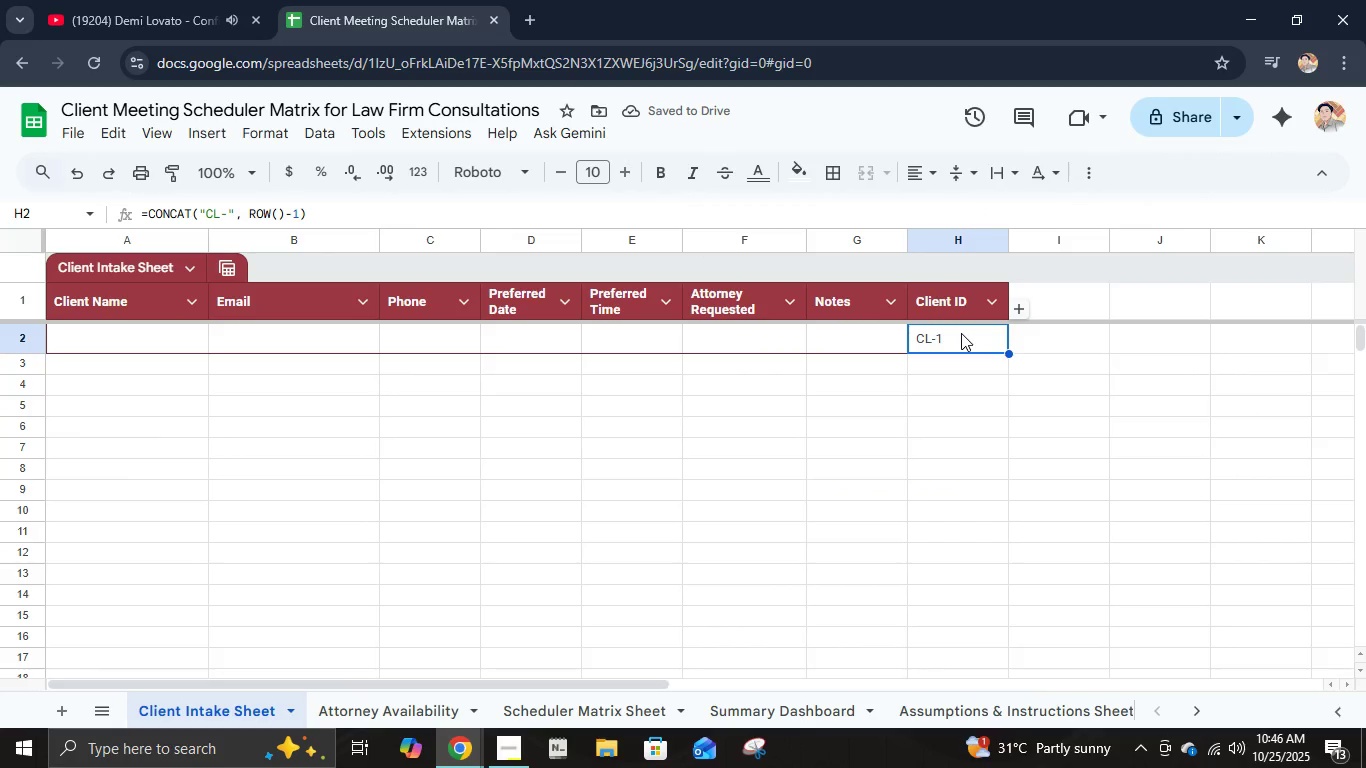 
left_click([323, 289])
 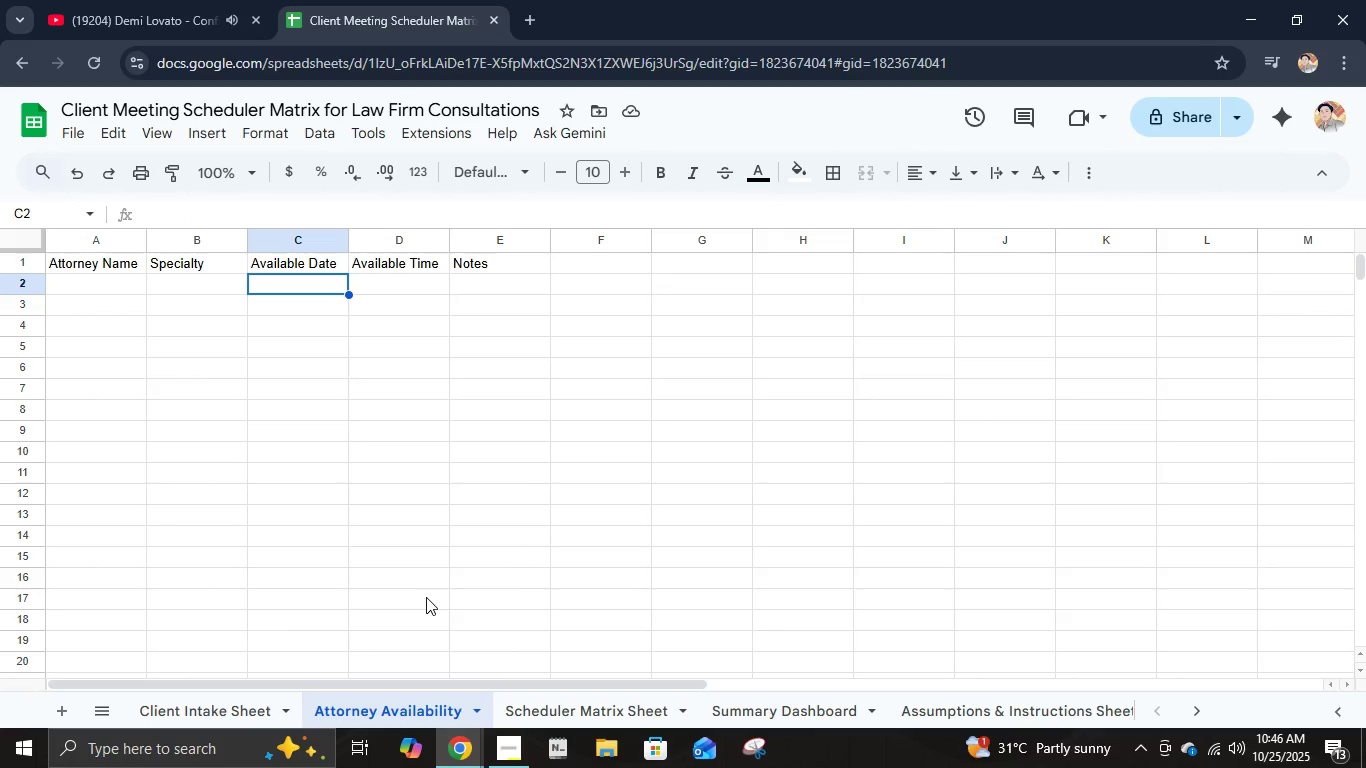 
wait(8.77)
 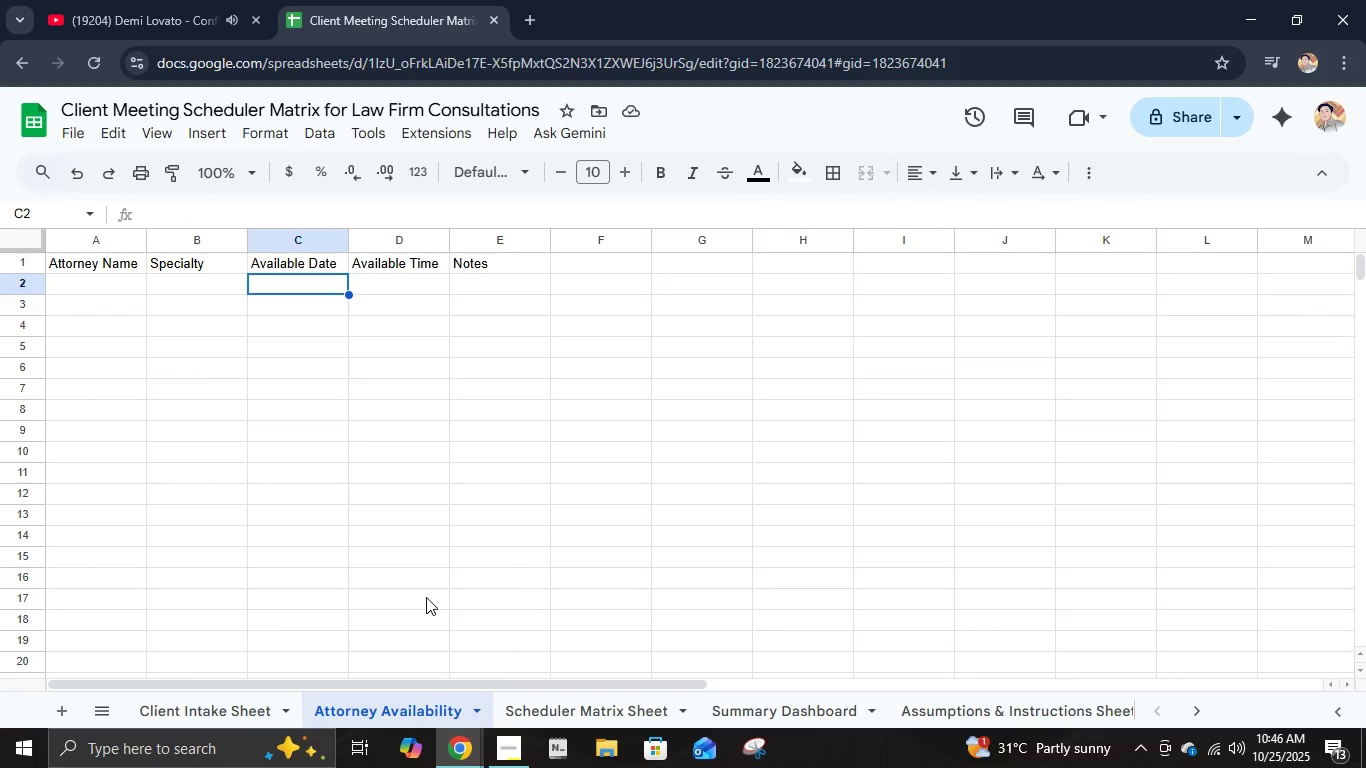 
left_click([75, 279])
 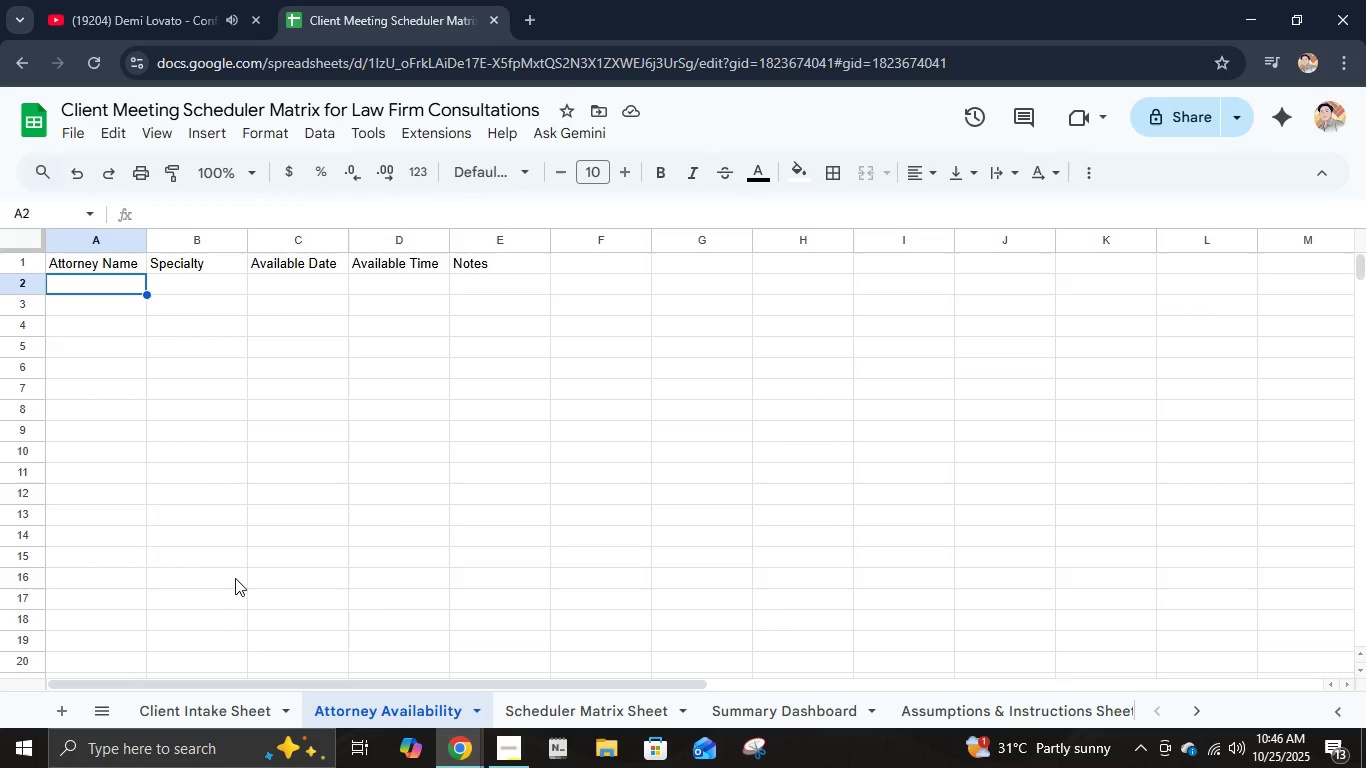 
wait(13.47)
 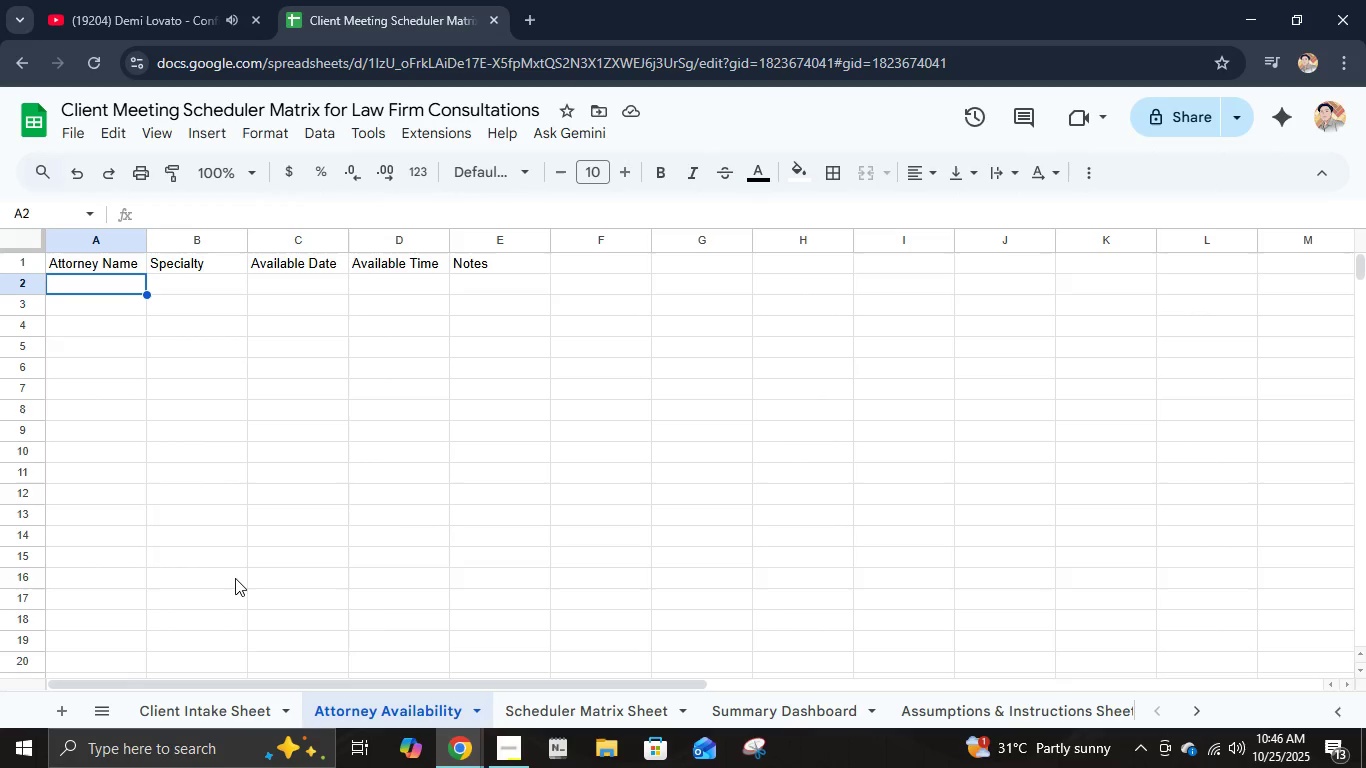 
type(Atty. a)
 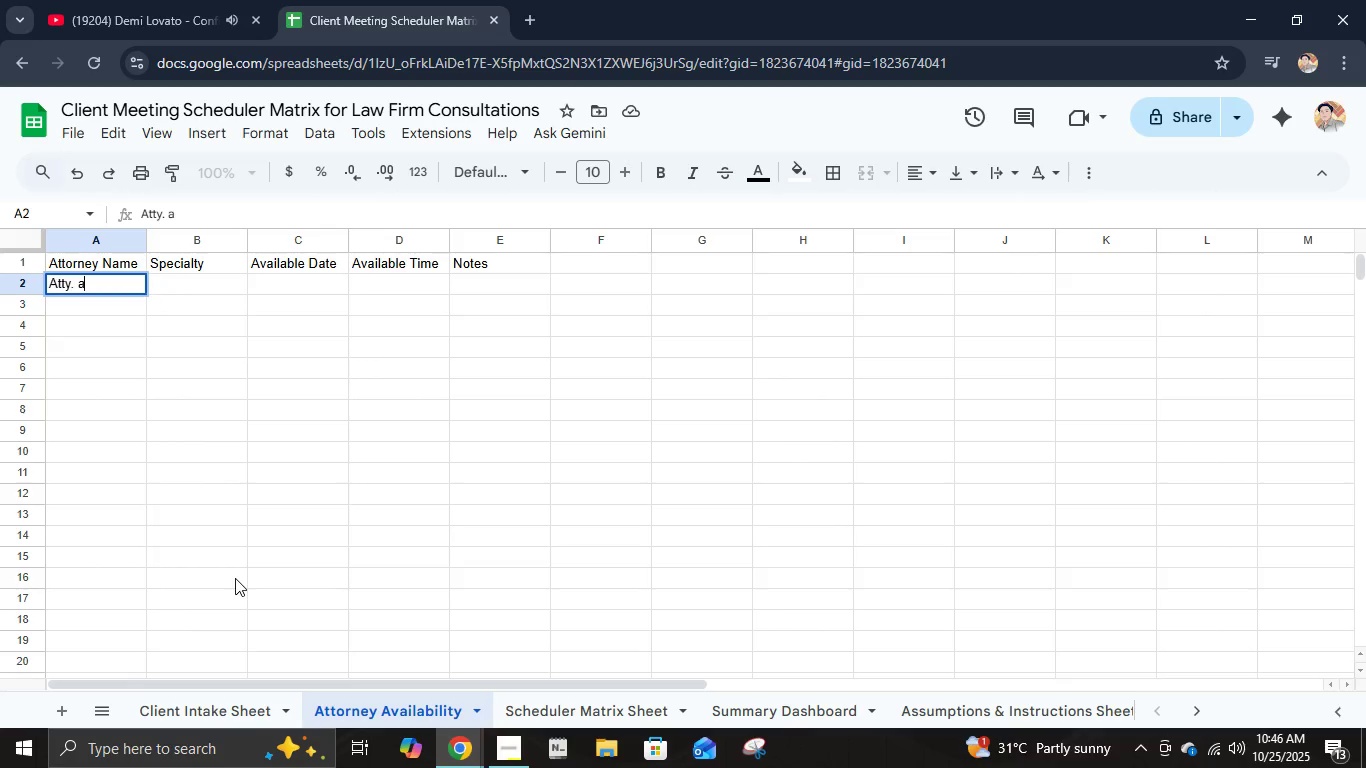 
key(Enter)
 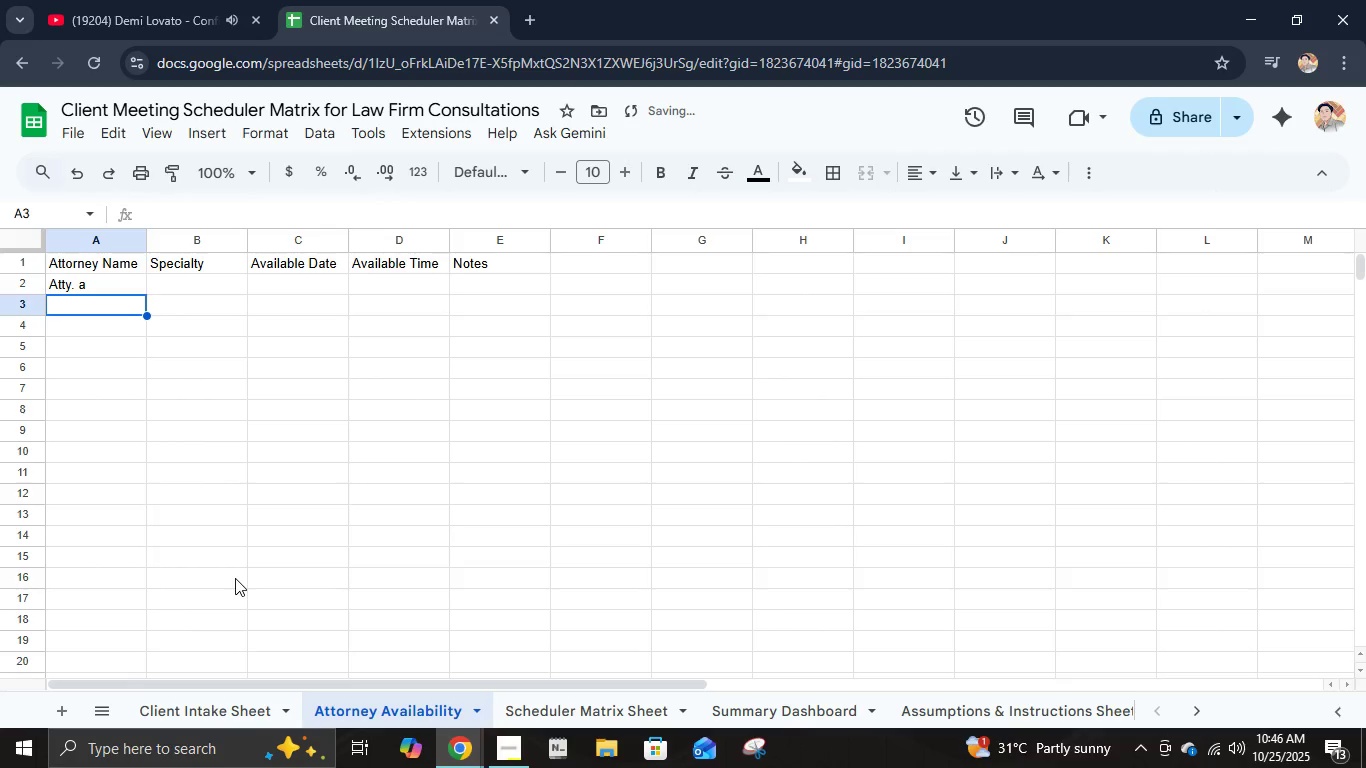 
key(ArrowUp)
 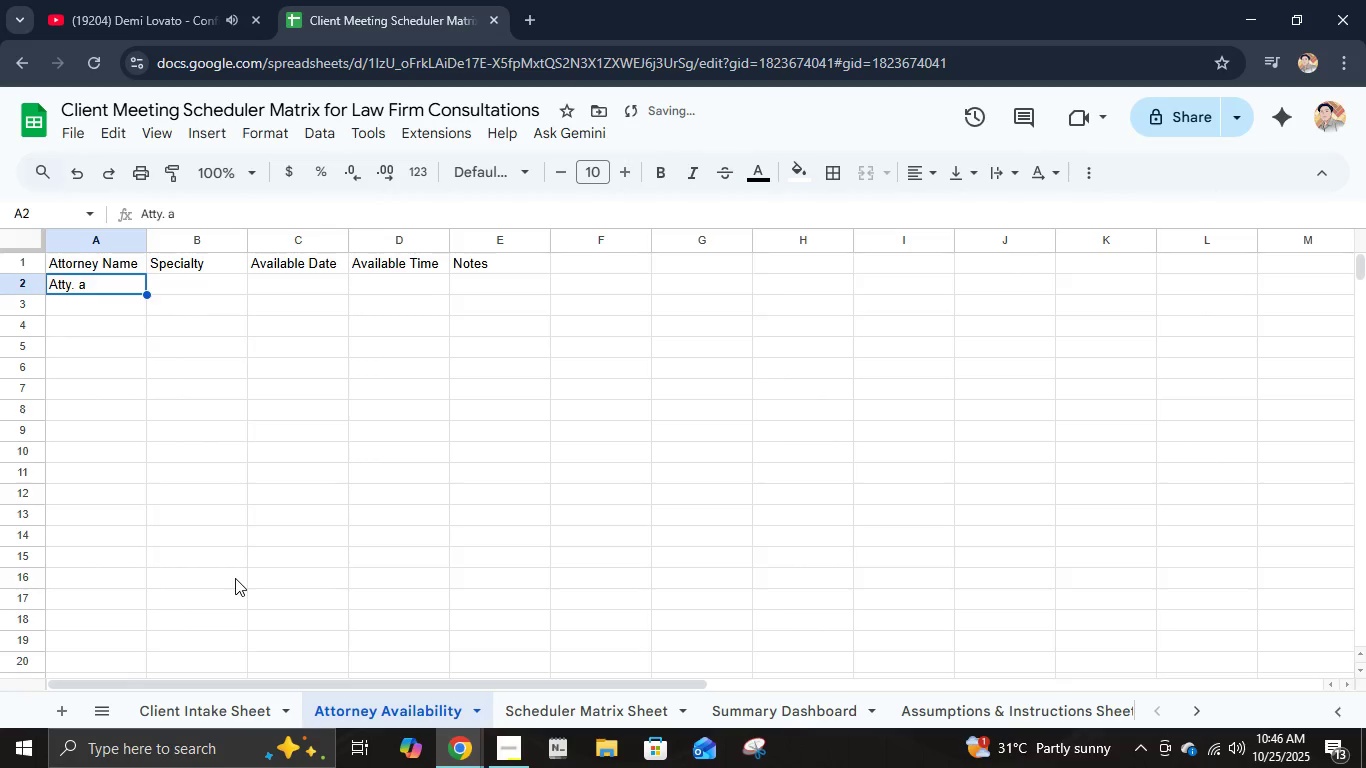 
type(Atty. A)
 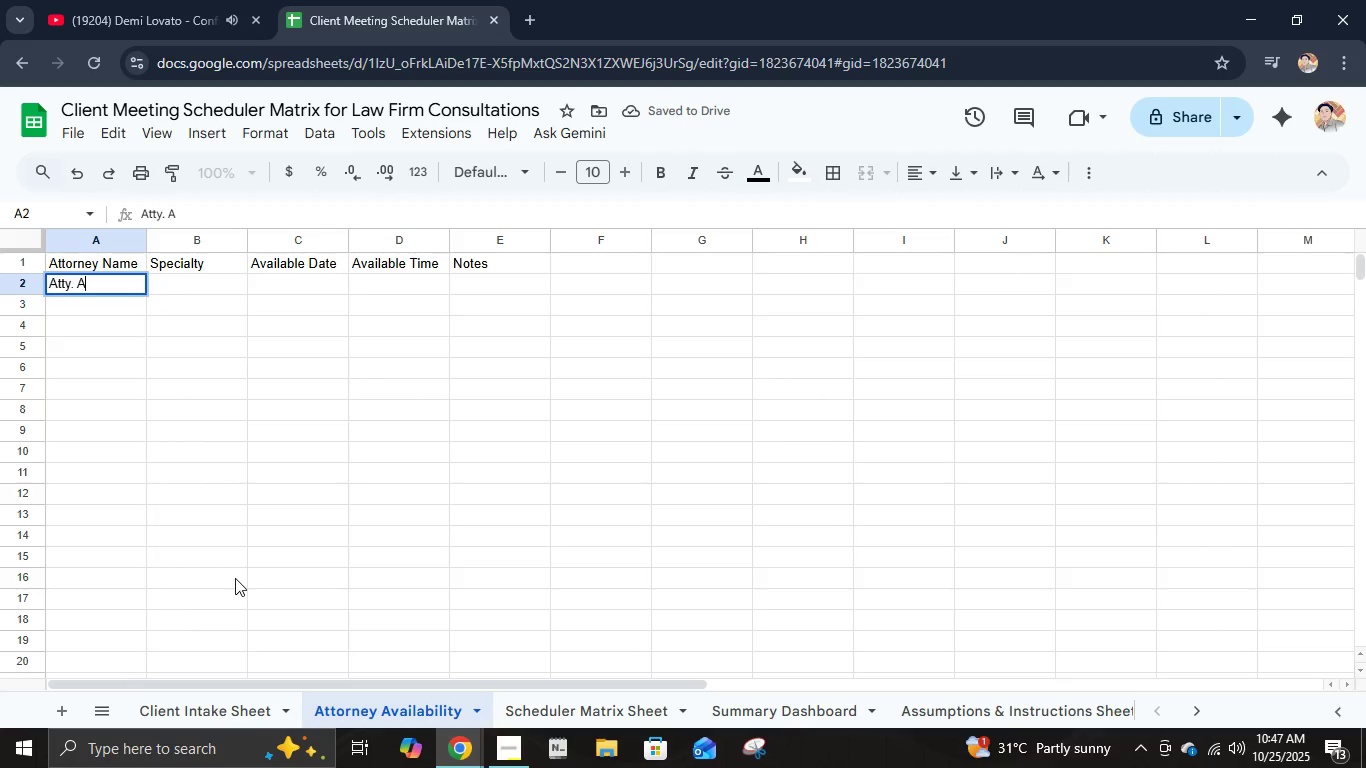 
key(Enter)
 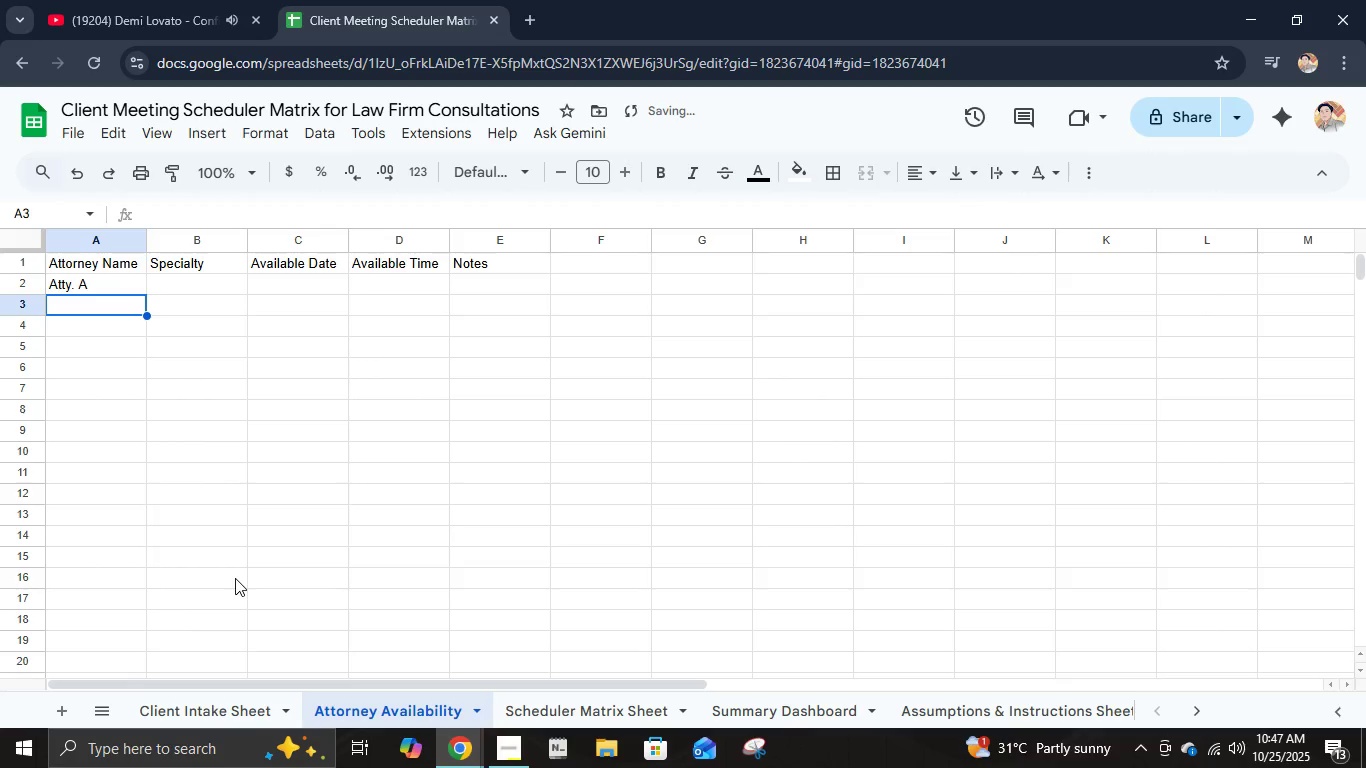 
key(Control+Z)
 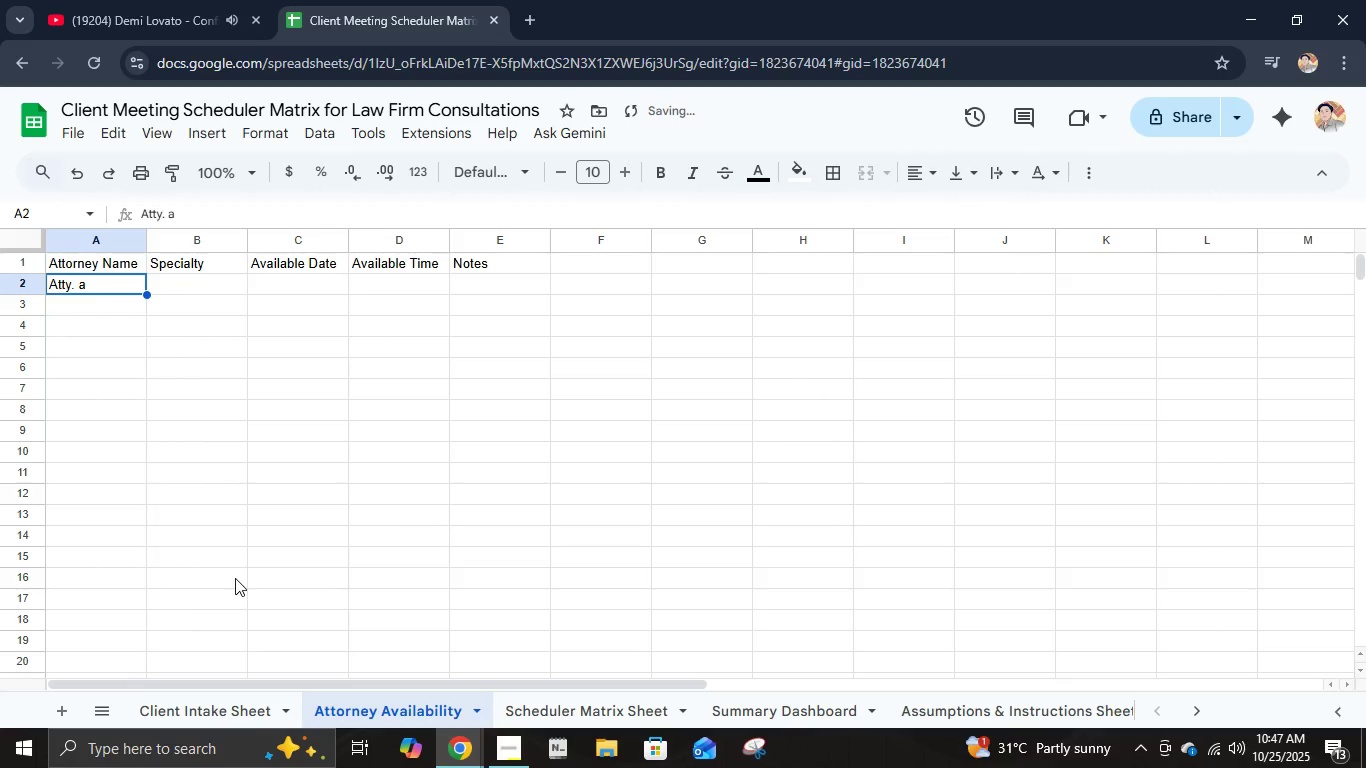 
key(Control+ControlLeft)
 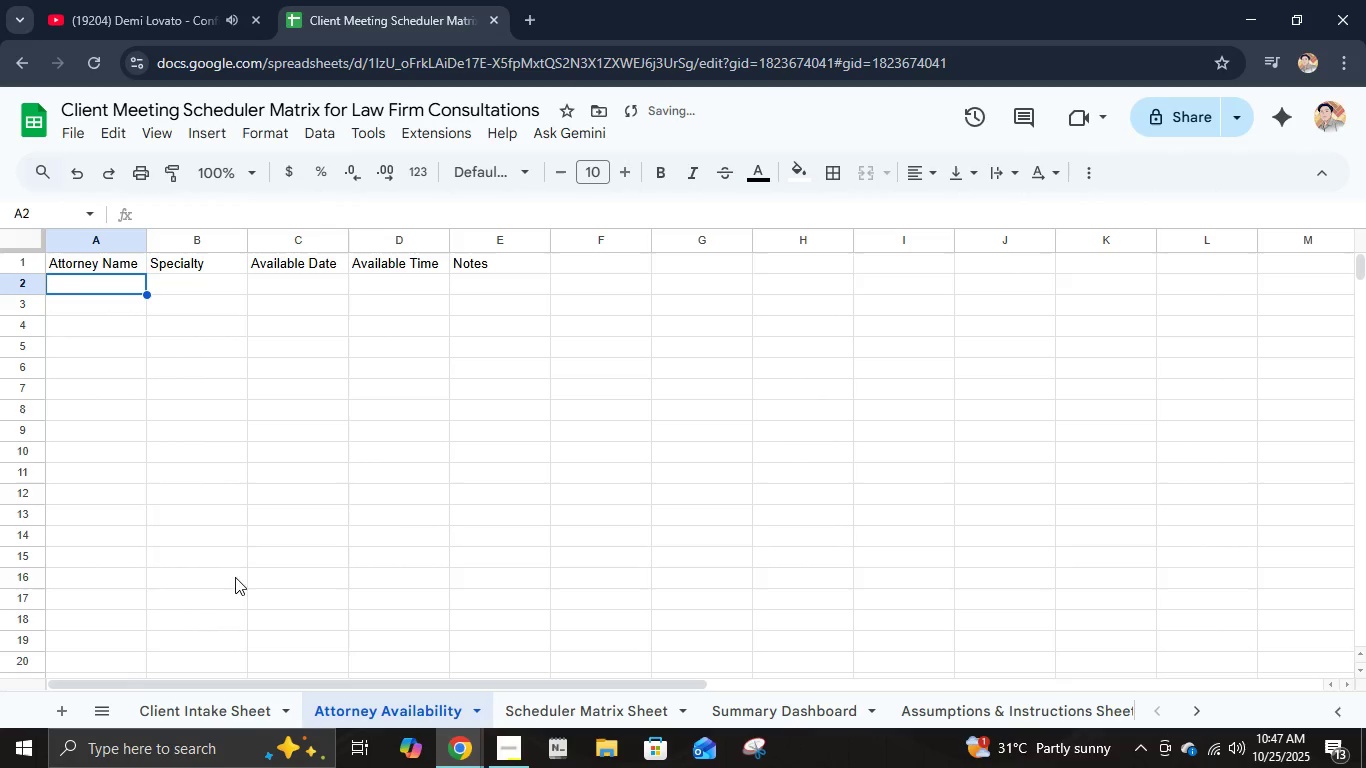 
key(Control+Z)
 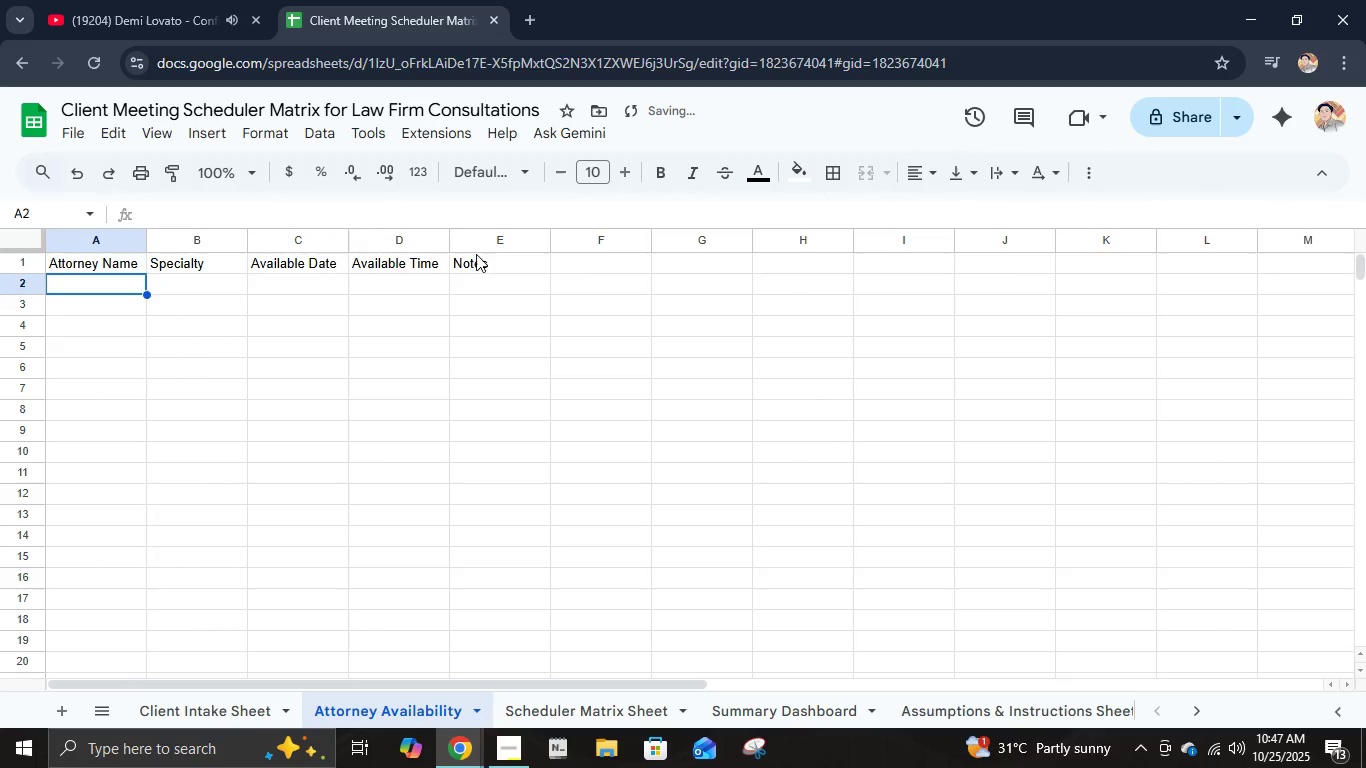 
left_click([480, 254])
 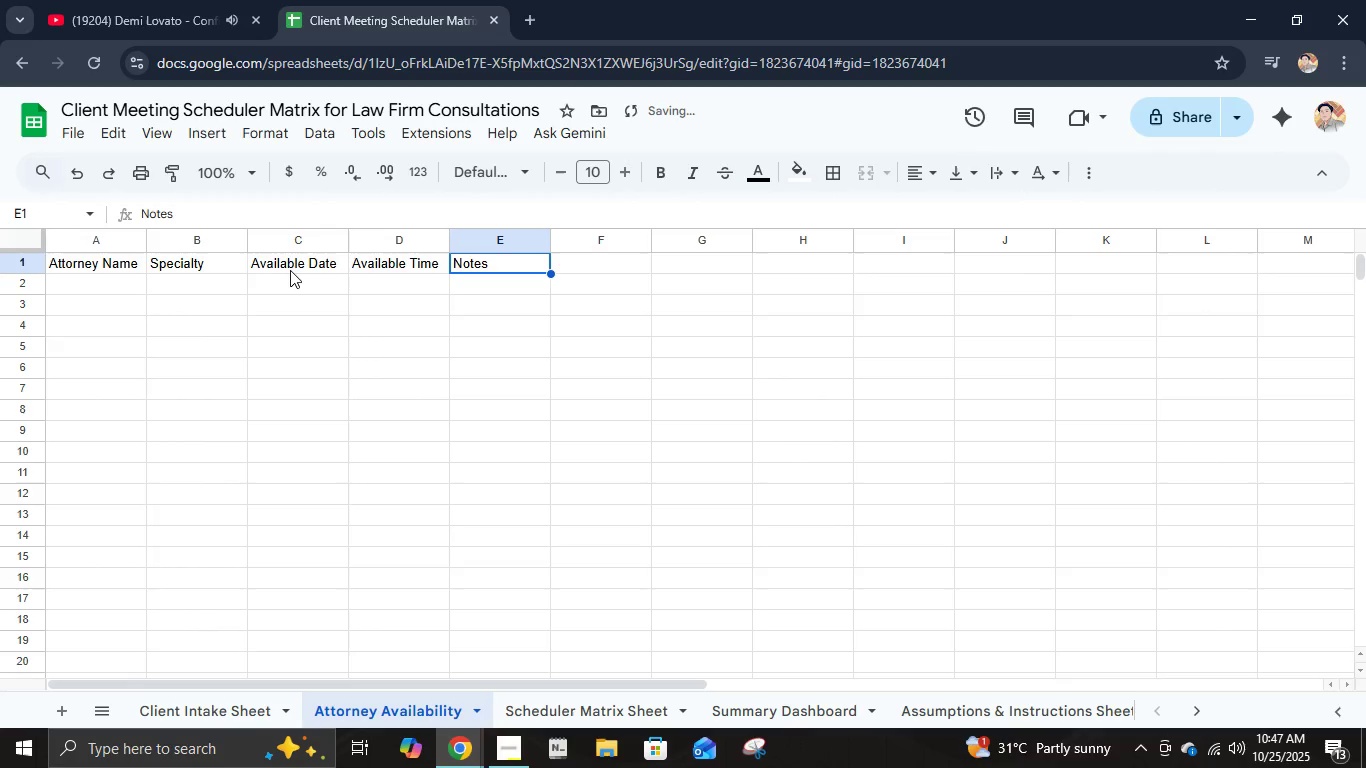 
hold_key(key=ShiftLeft, duration=1.06)
left_click([123, 267])
 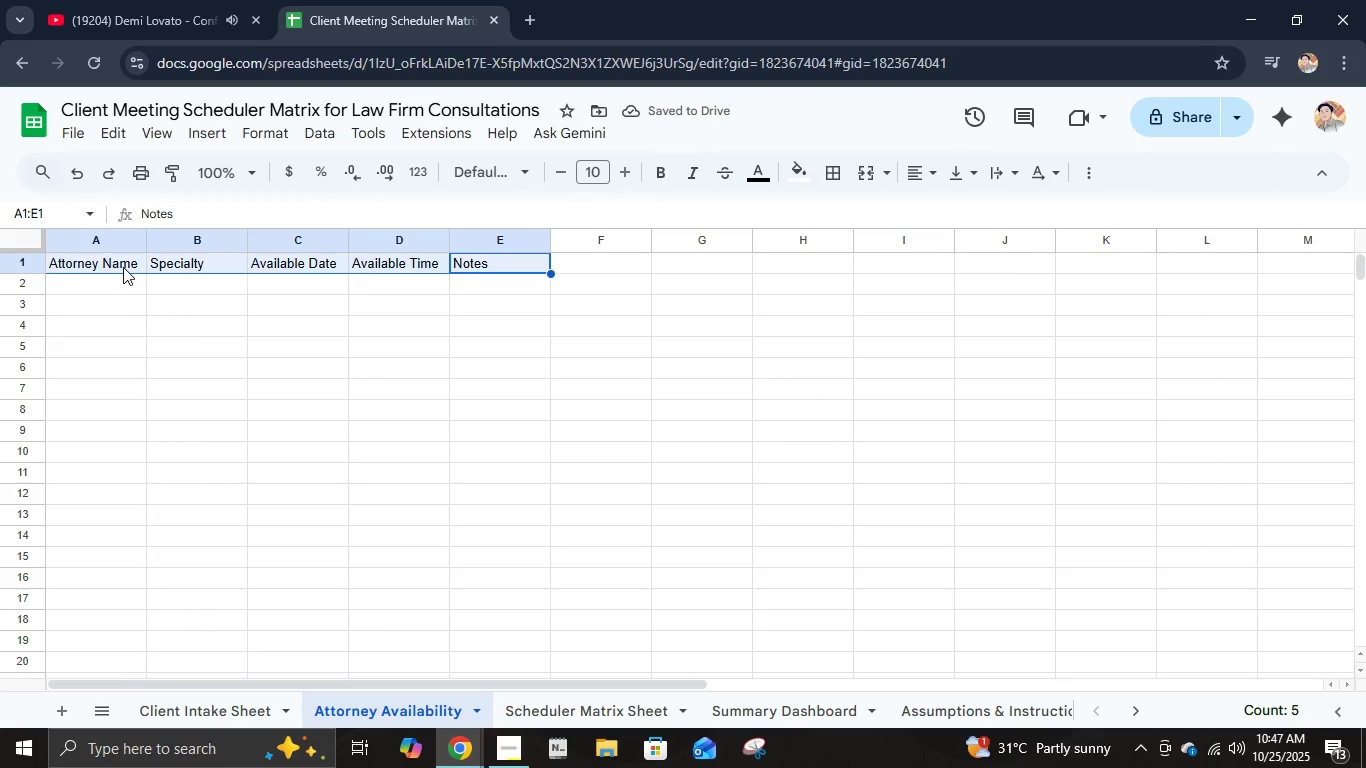 
key(Alt+Control+T)
 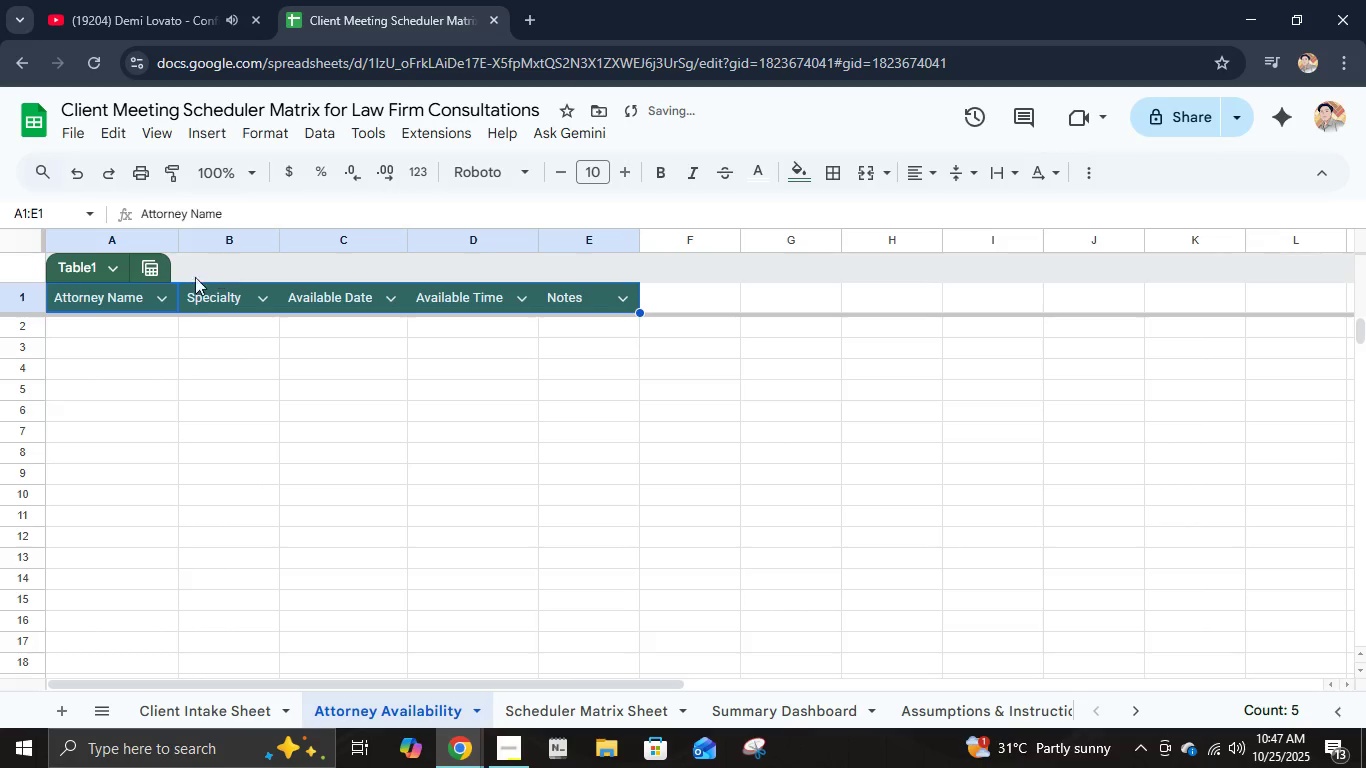 
left_click([111, 267])
 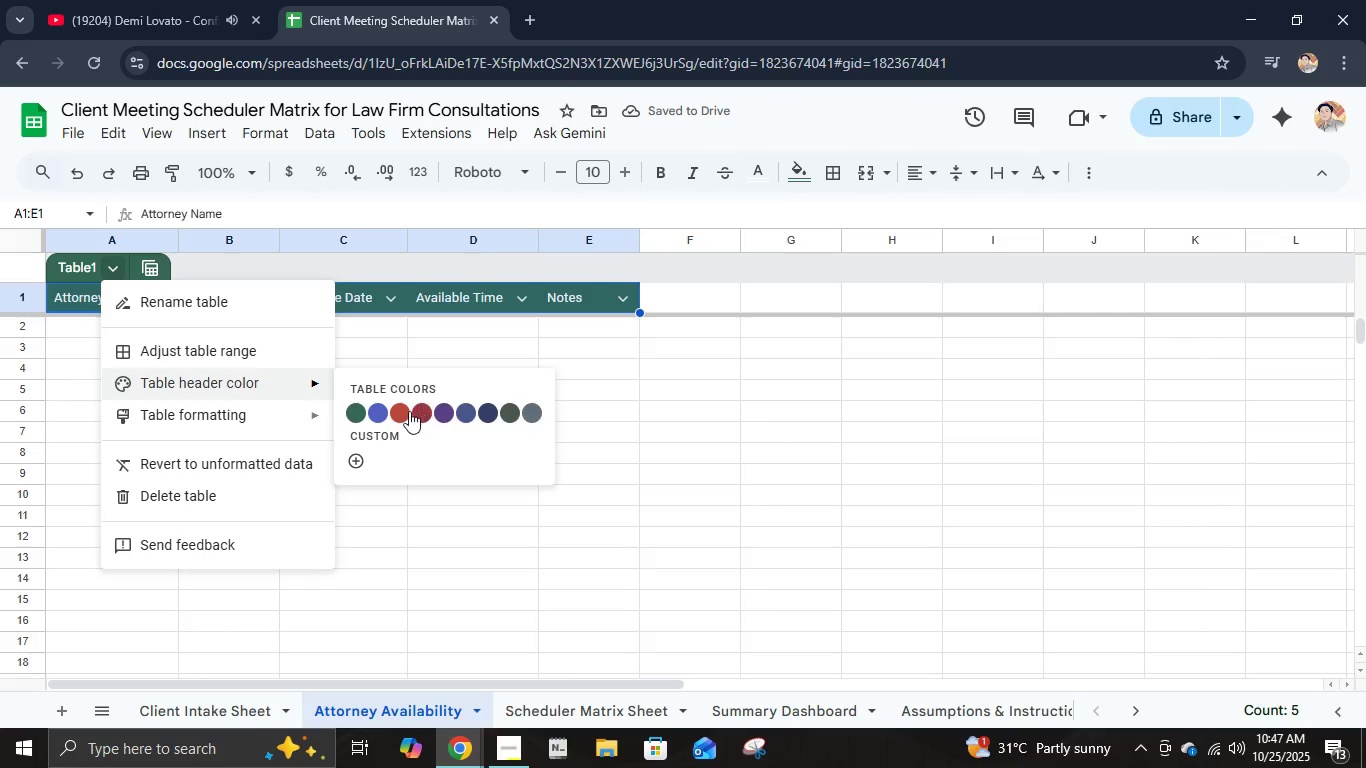 
left_click([407, 411])
 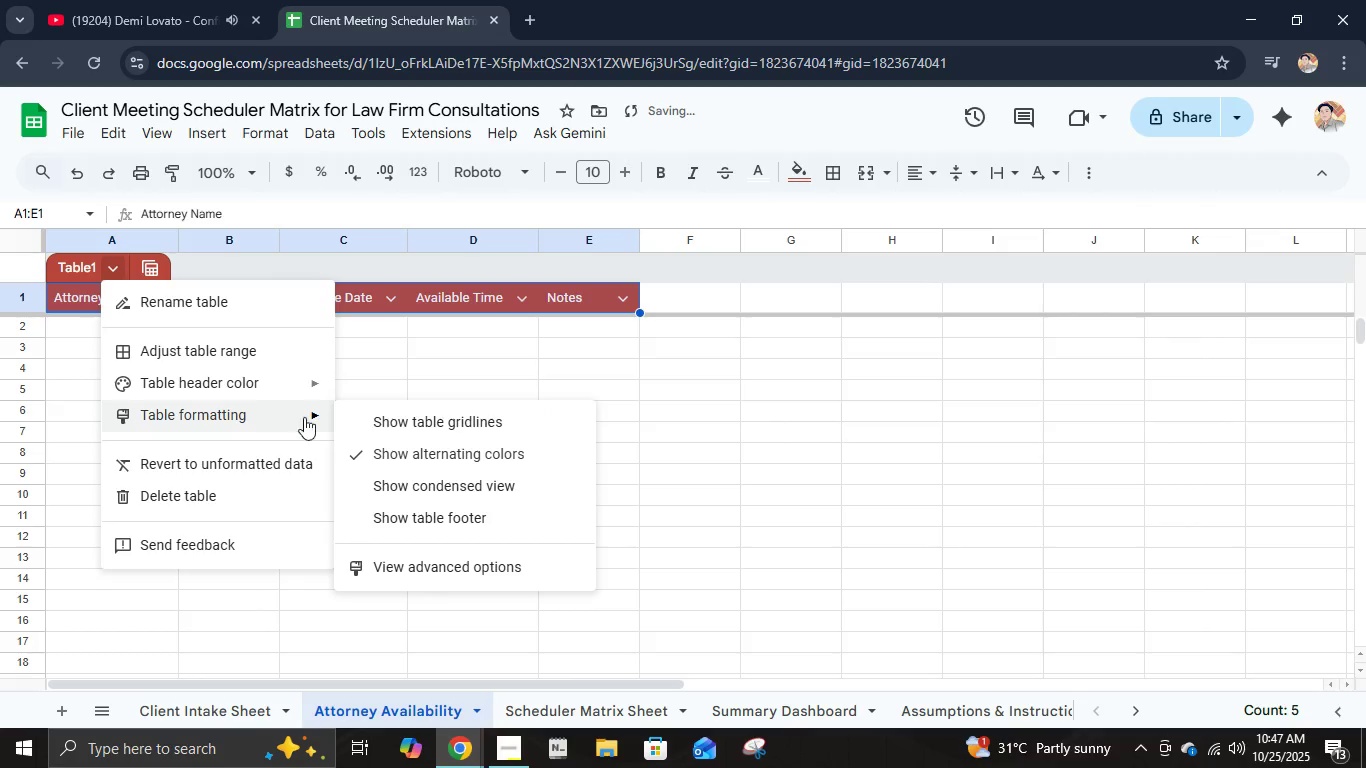 
left_click([378, 417])
 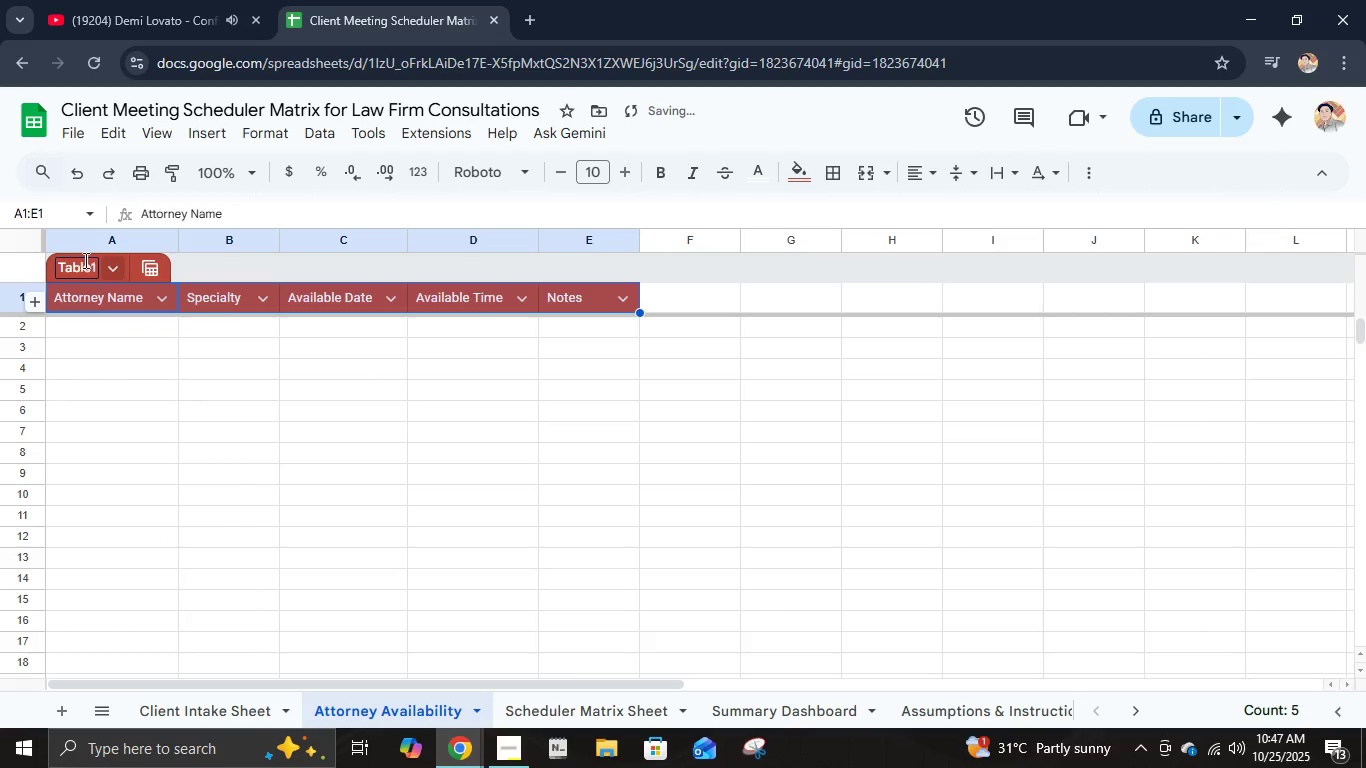 
double_click([83, 260])
 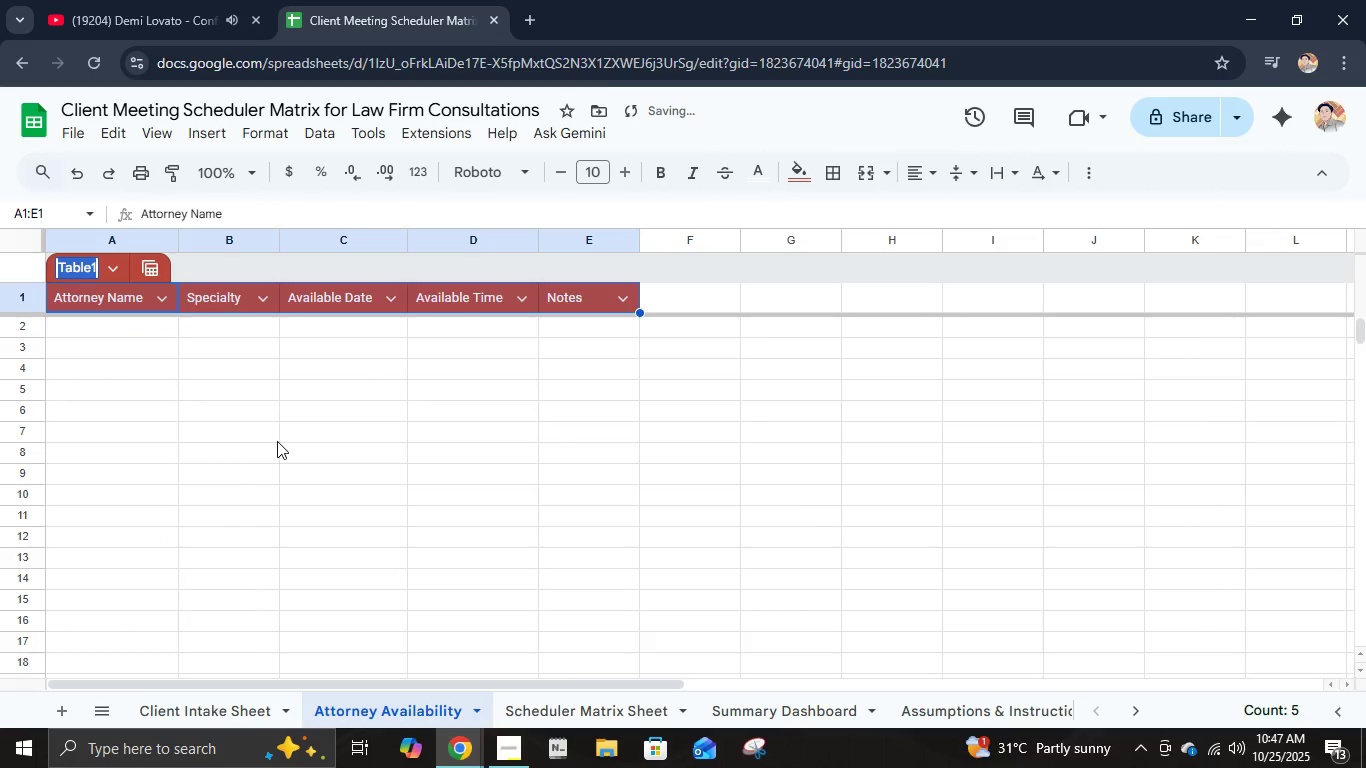 
type(Attorney Availability)
 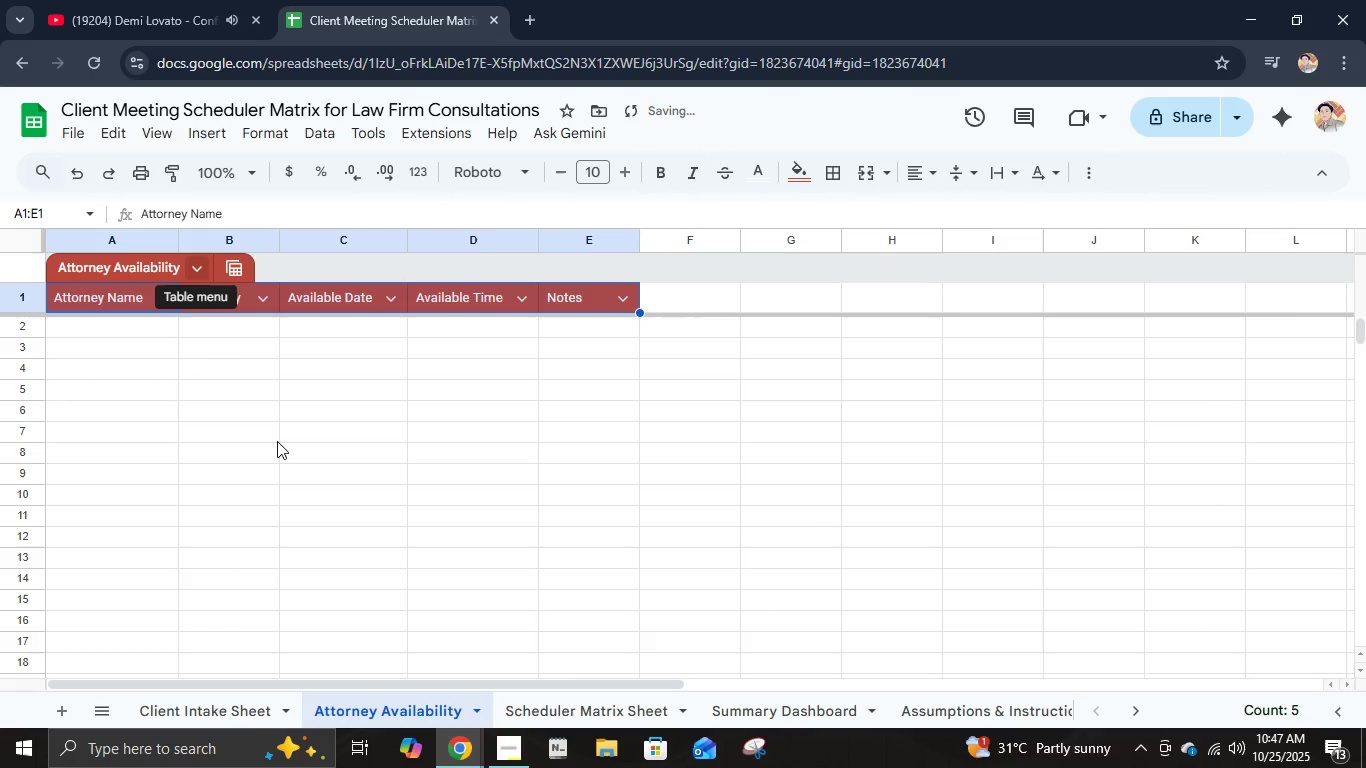 
 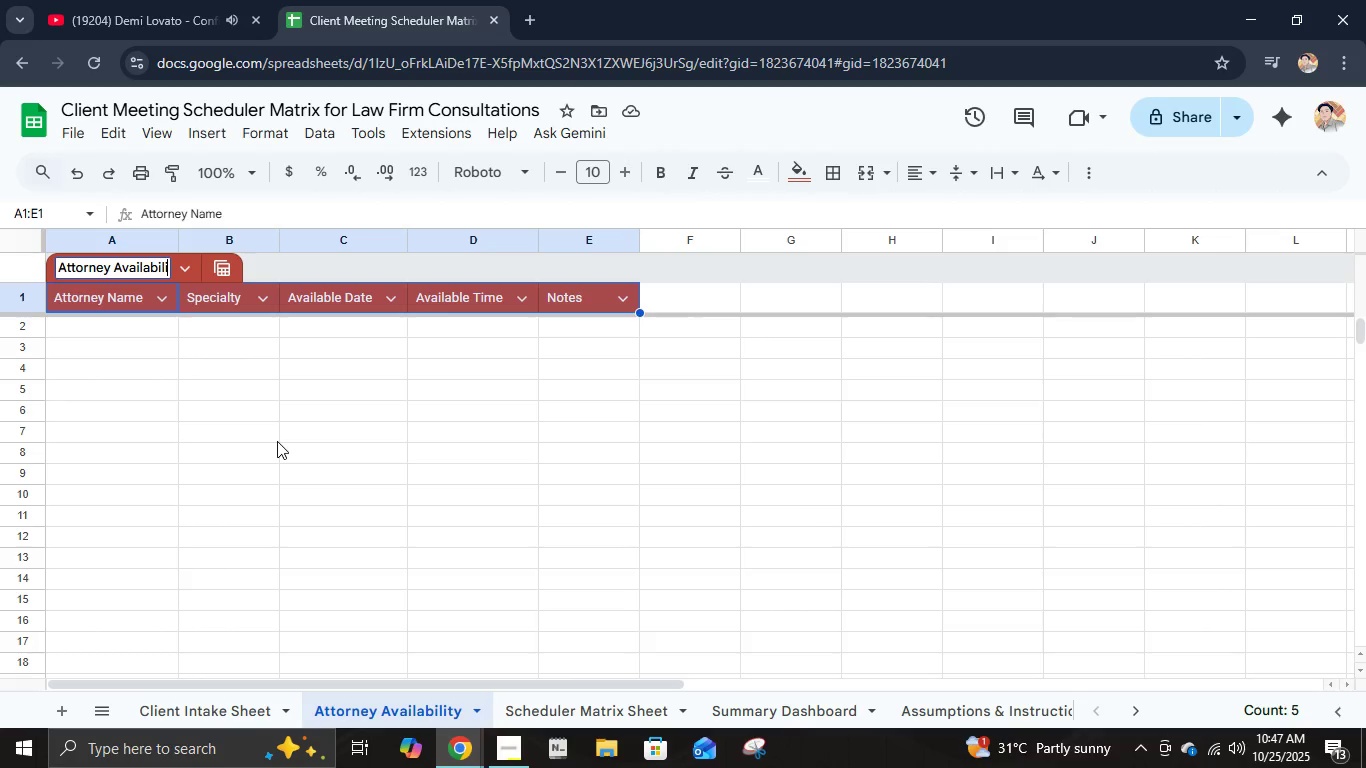 
key(Enter)
 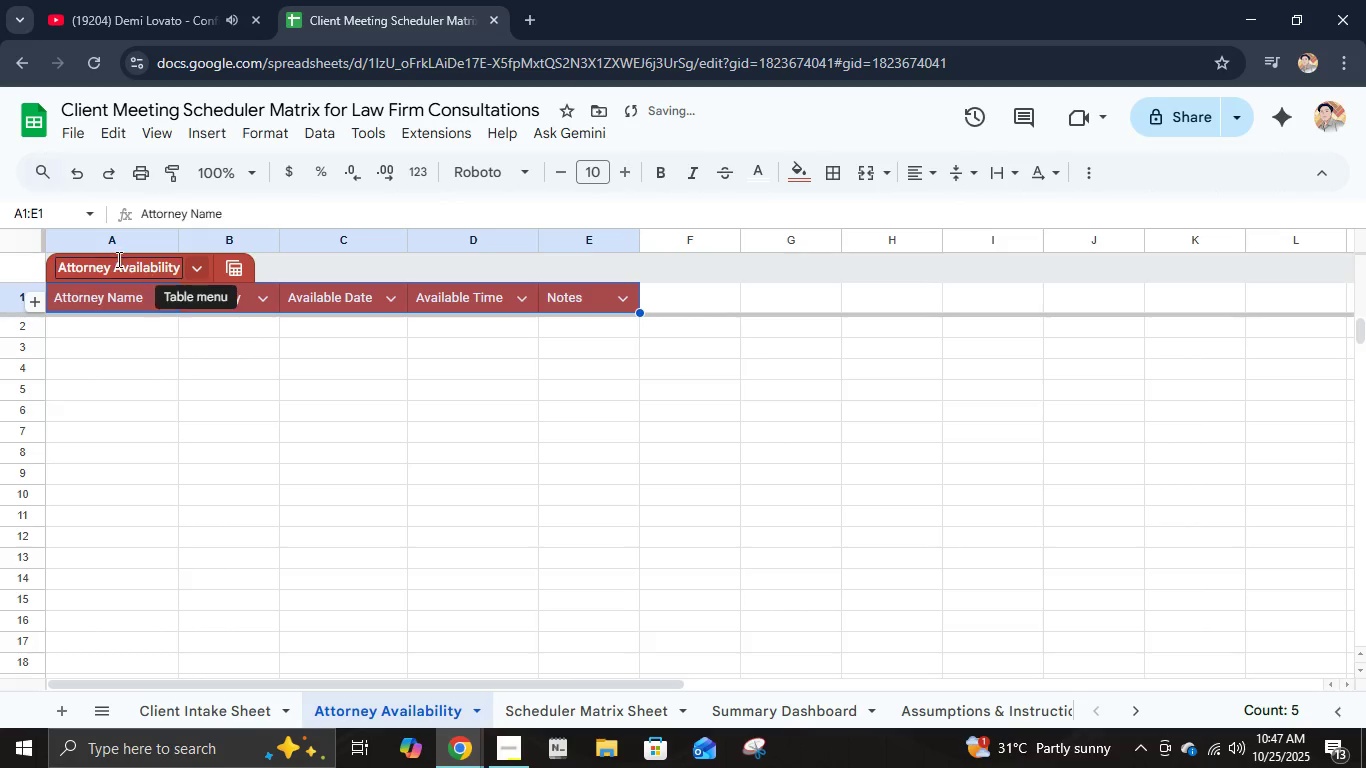 
left_click([112, 239])
 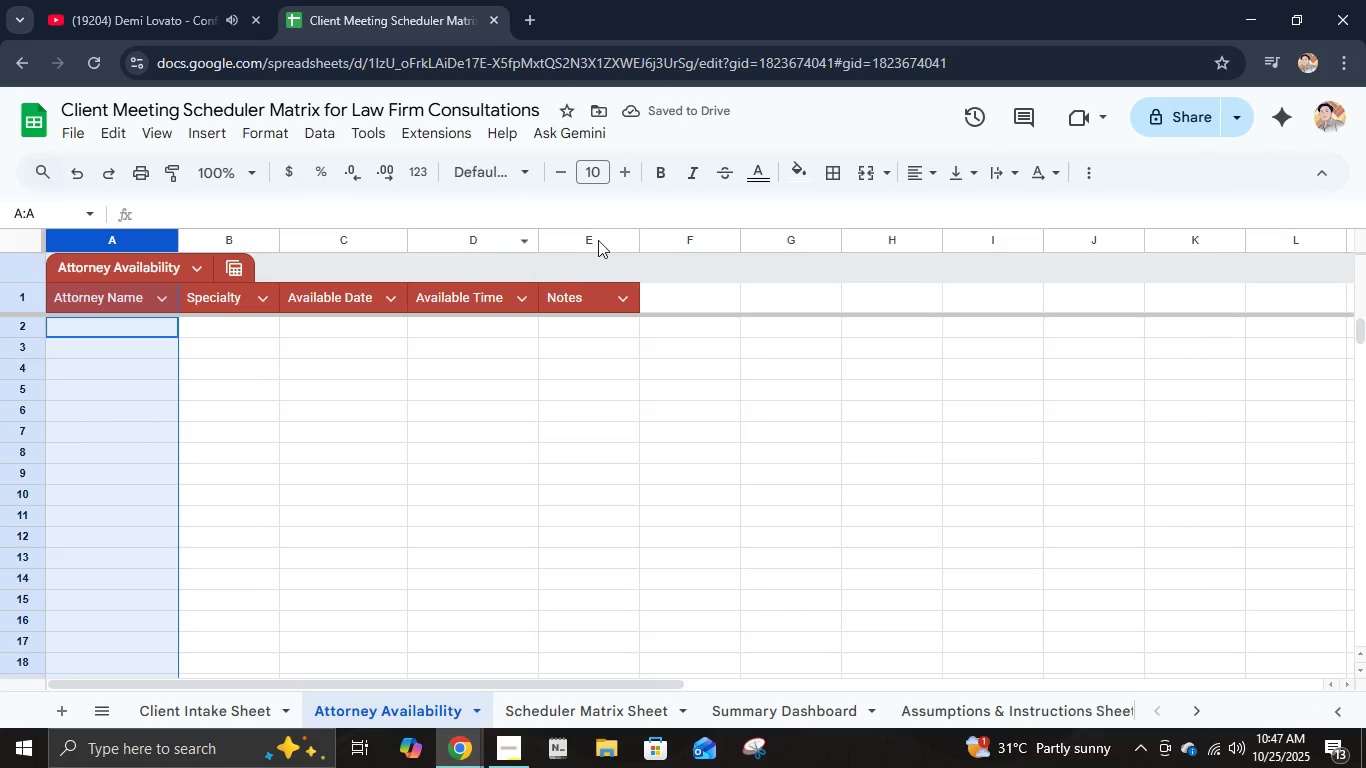 
hold_key(key=ShiftLeft, duration=0.58)
left_click([598, 239])
 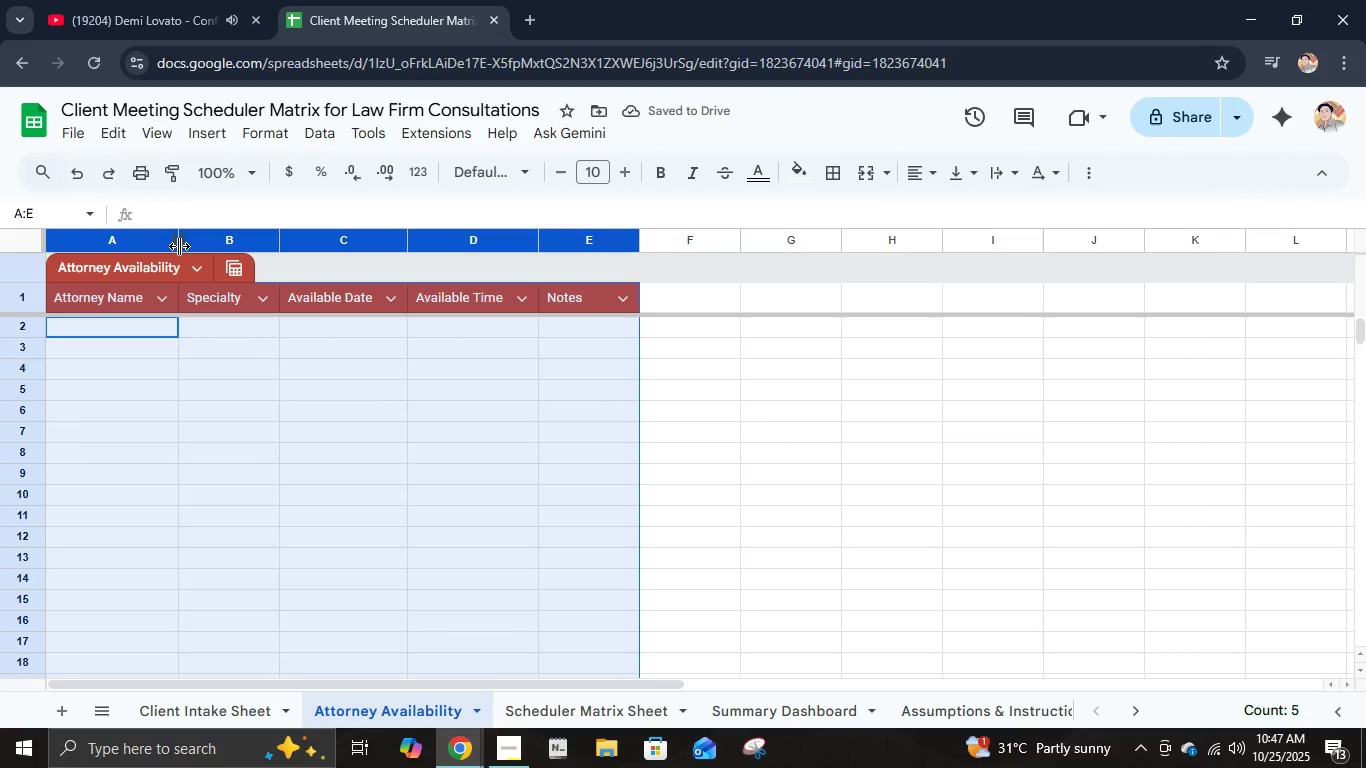 
left_click_drag(start_coordinate=[179, 246], to_coordinate=[201, 249])
 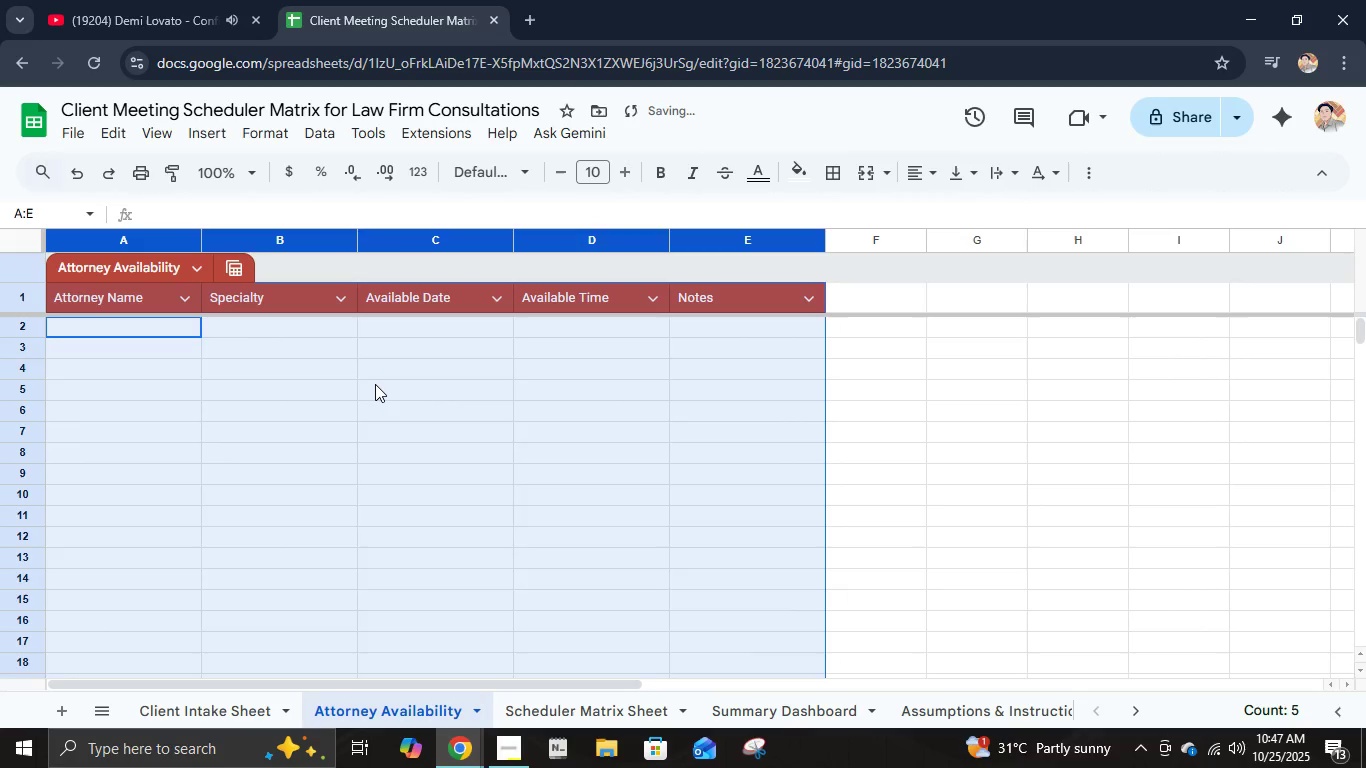 
left_click([375, 384])
 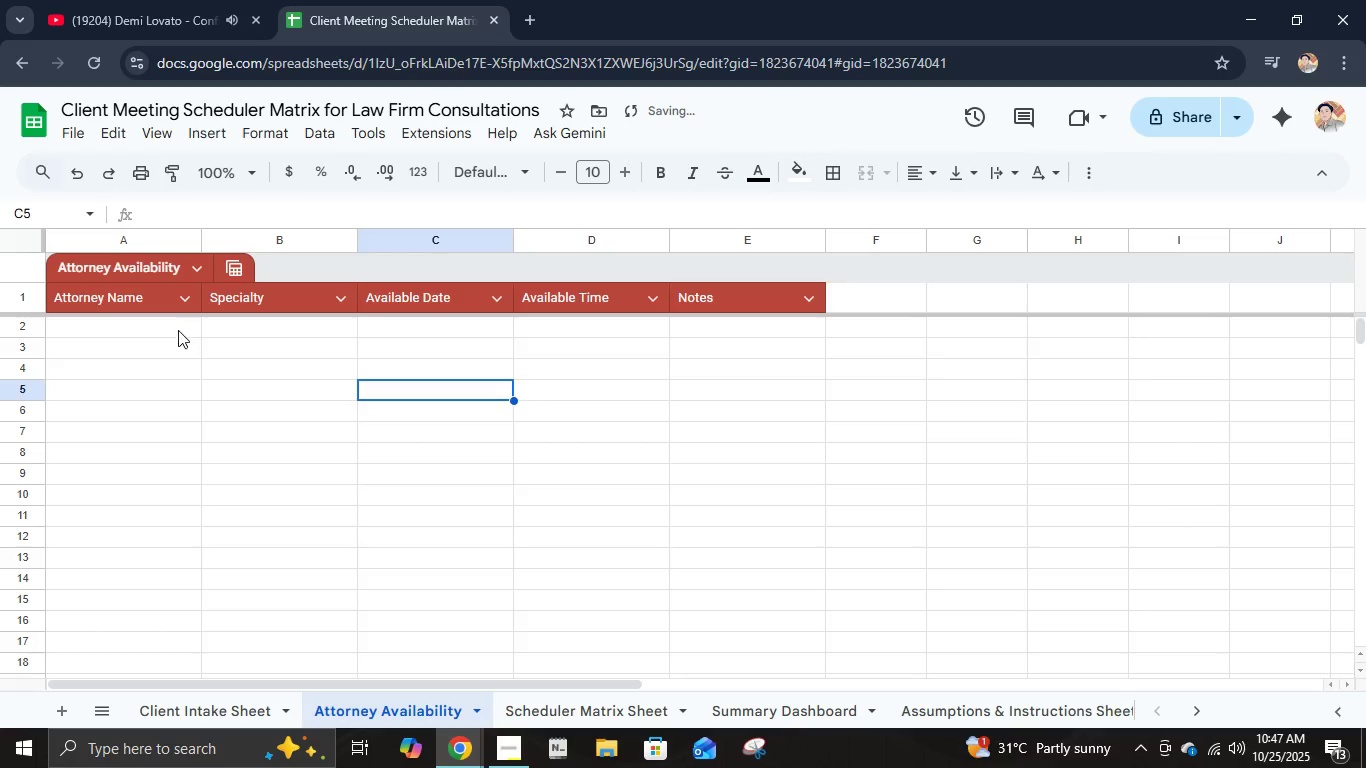 
left_click([178, 330])
 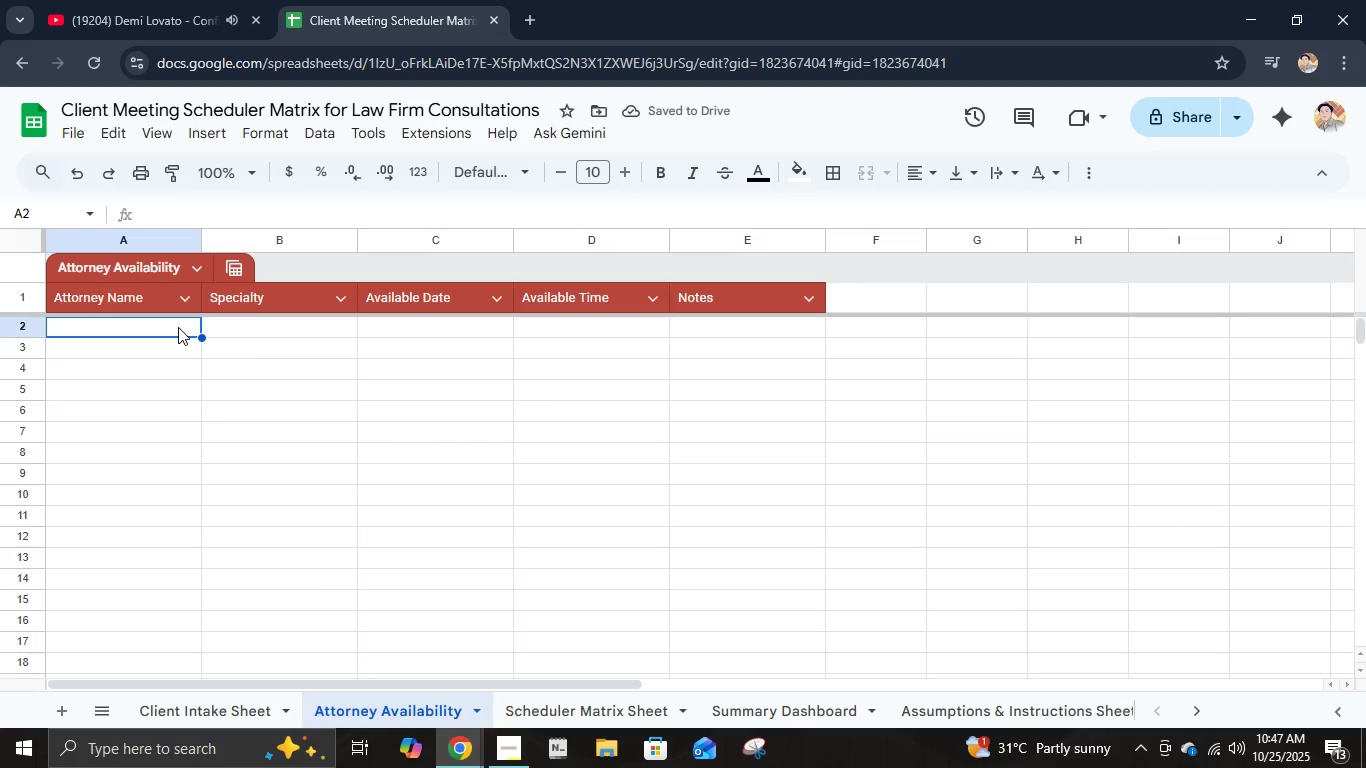 
type(Atty. A)
 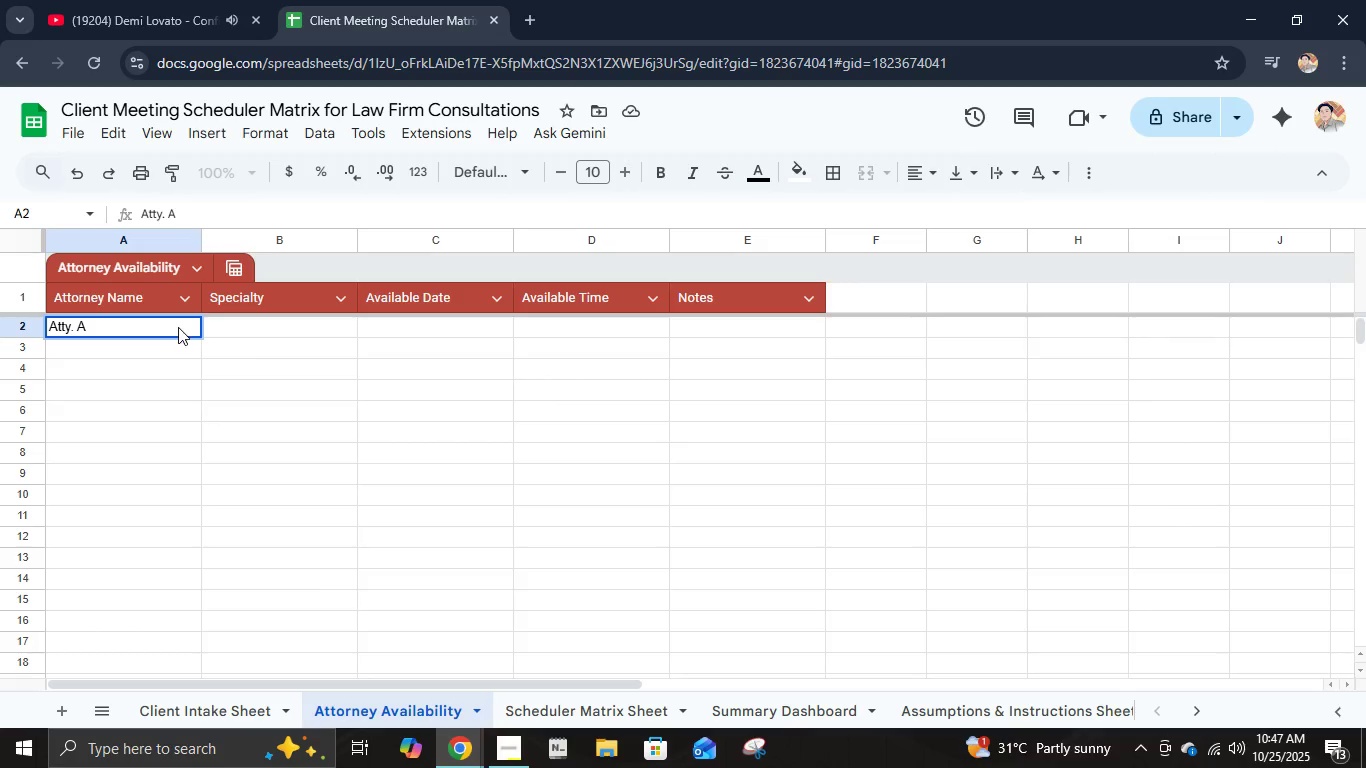 
key(Enter)
 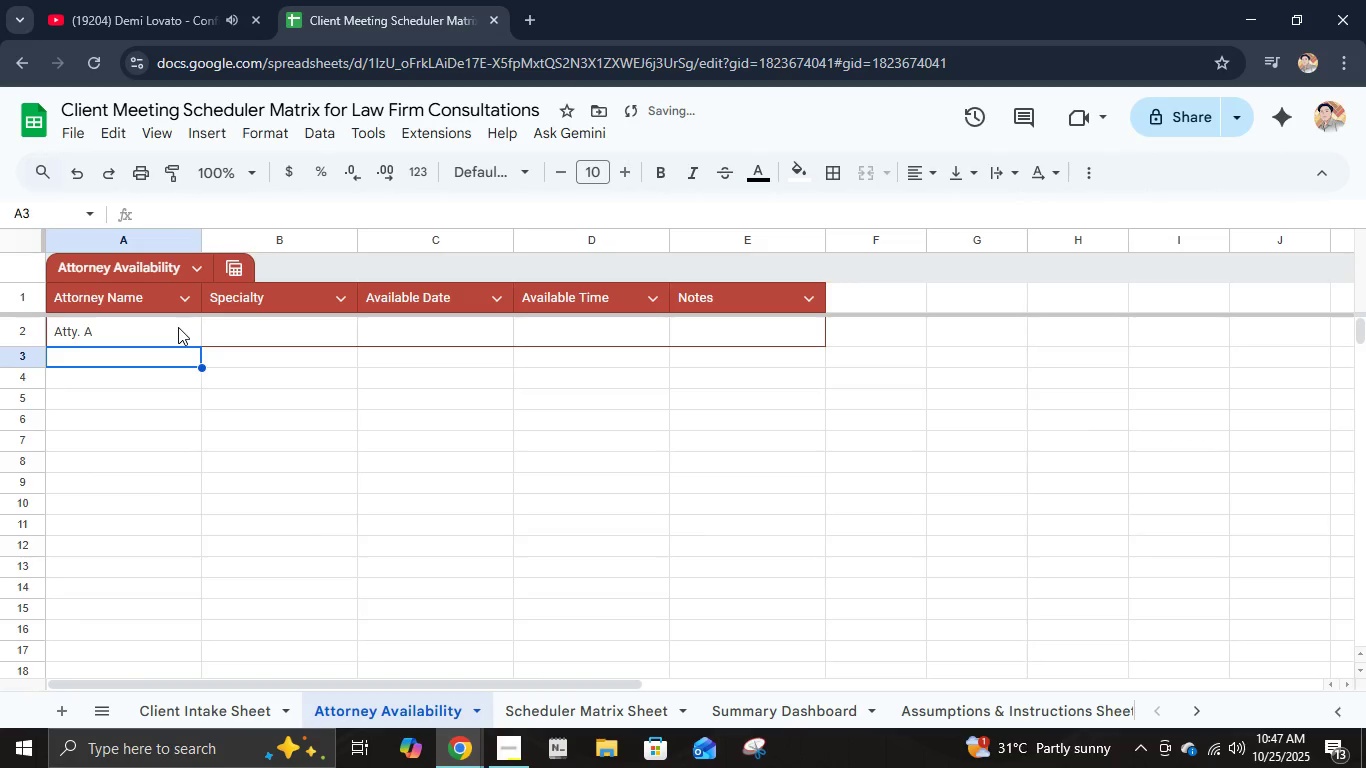 
type(Atty. B)
 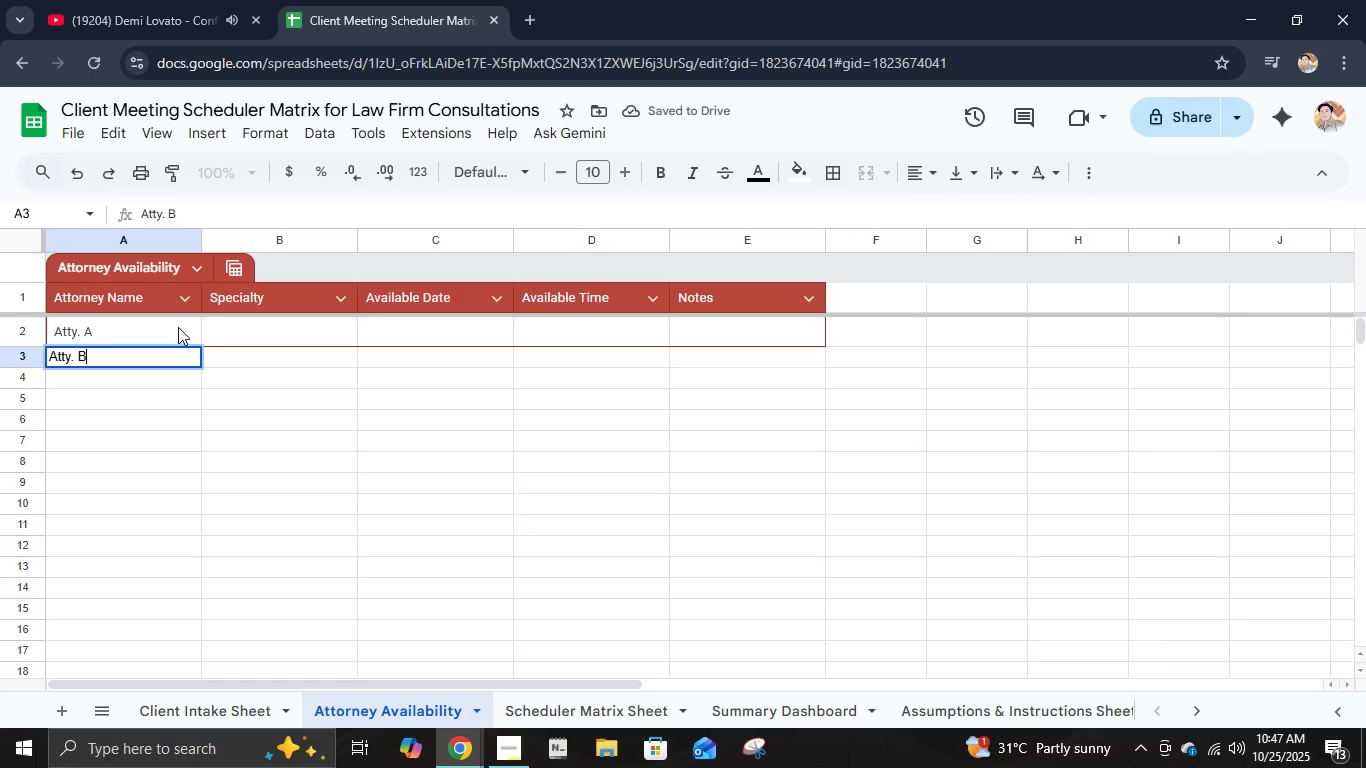 
key(Enter)
 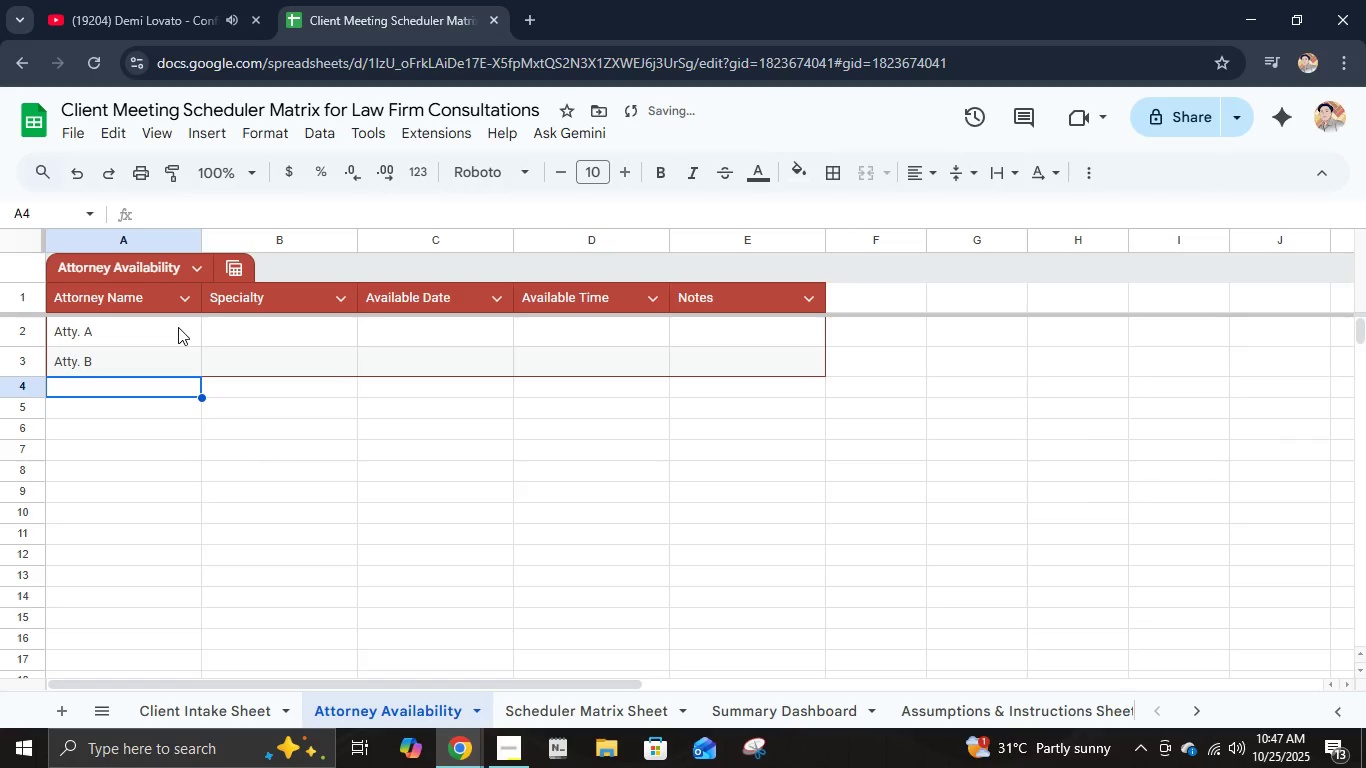 
type(Atty. C)
 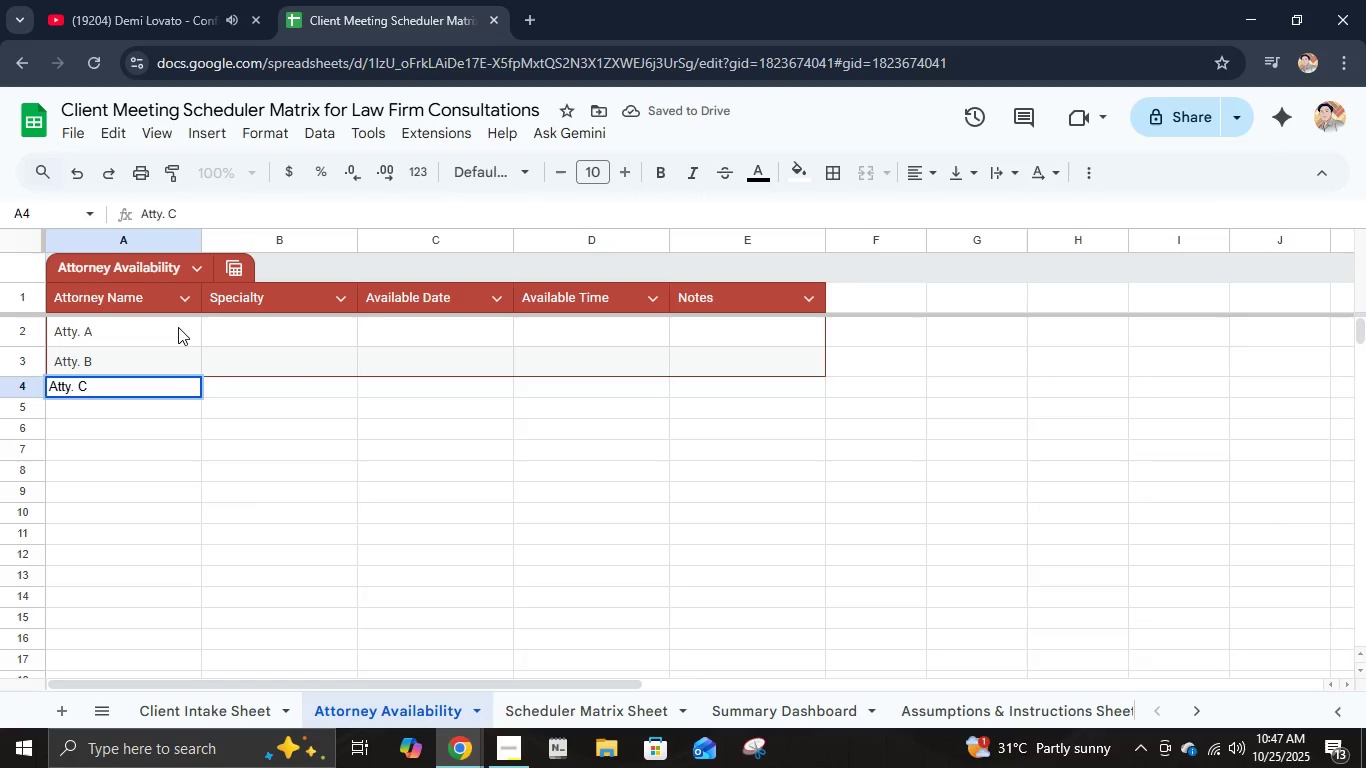 
 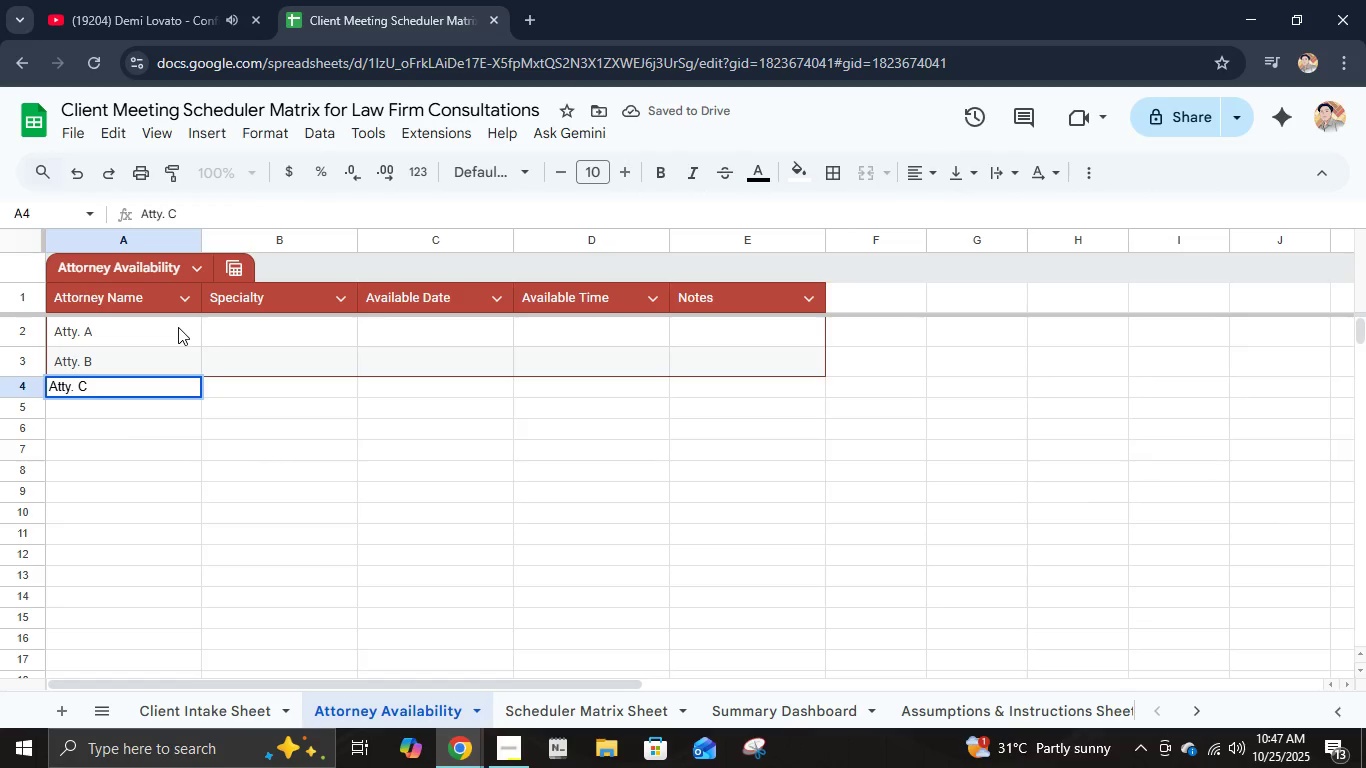 
key(Enter)
 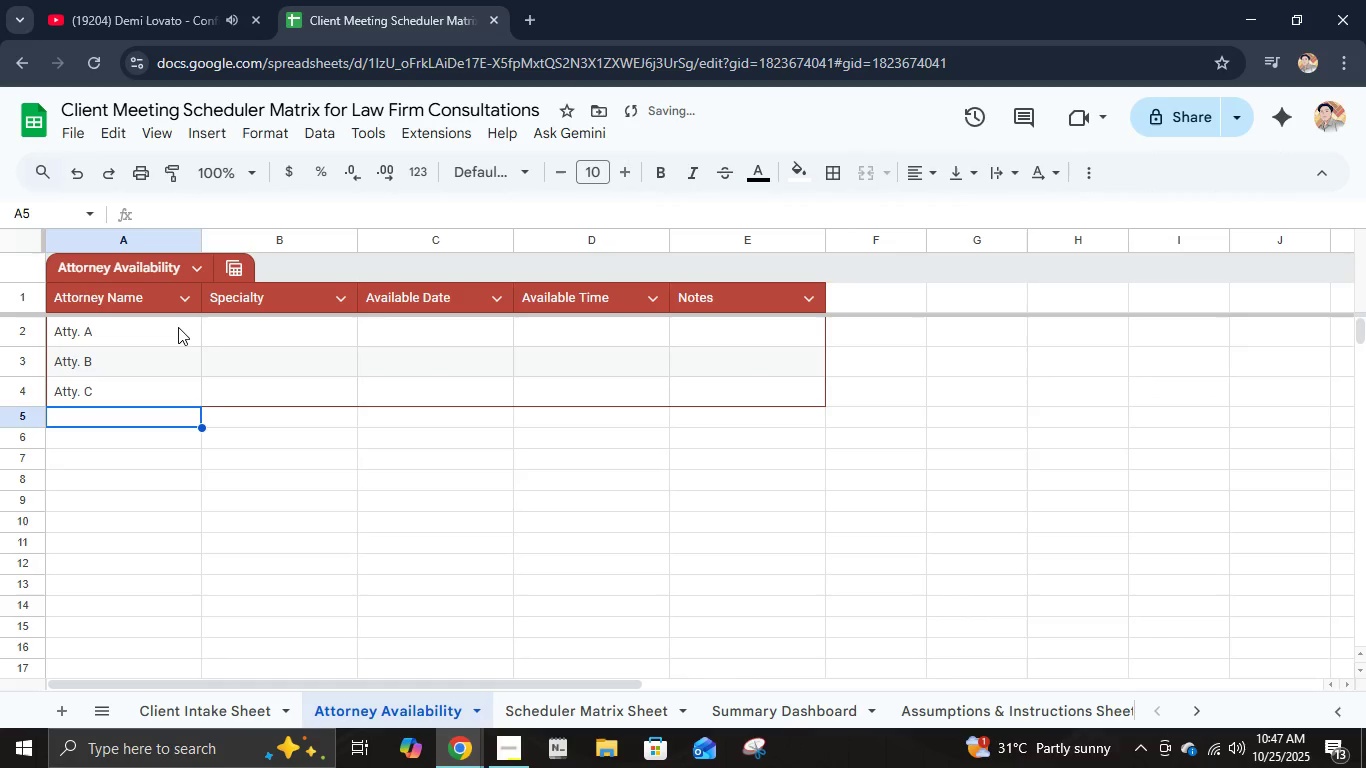 
type(Atty. D)
 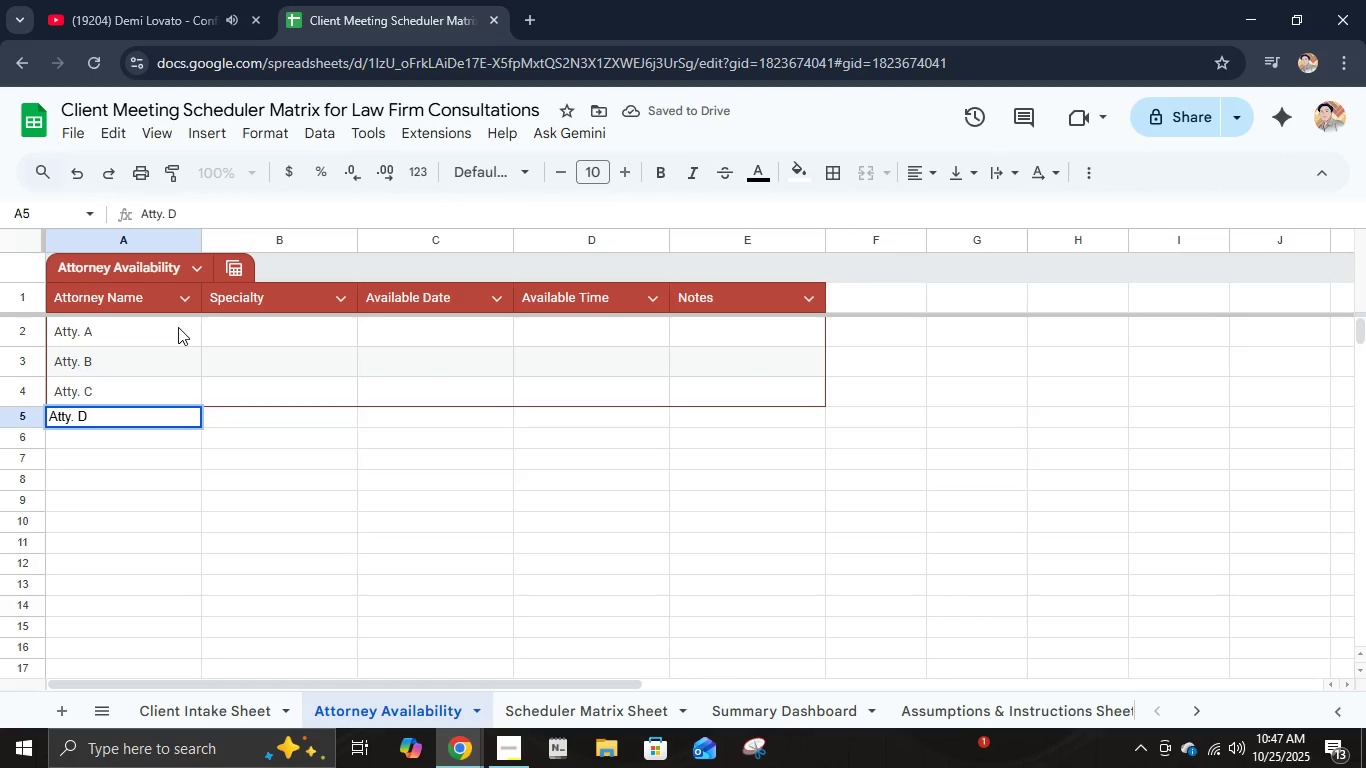 
key(Enter)
 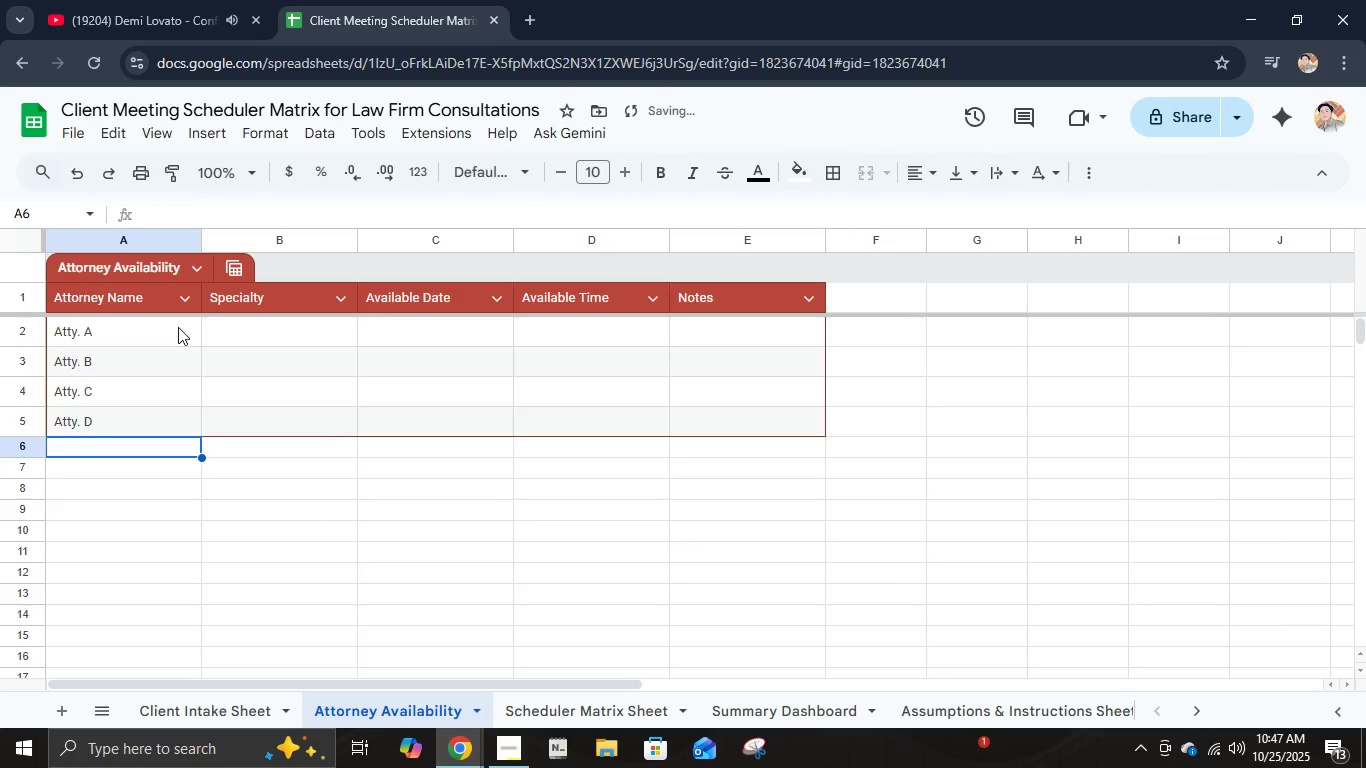 
type(Attty. E)
 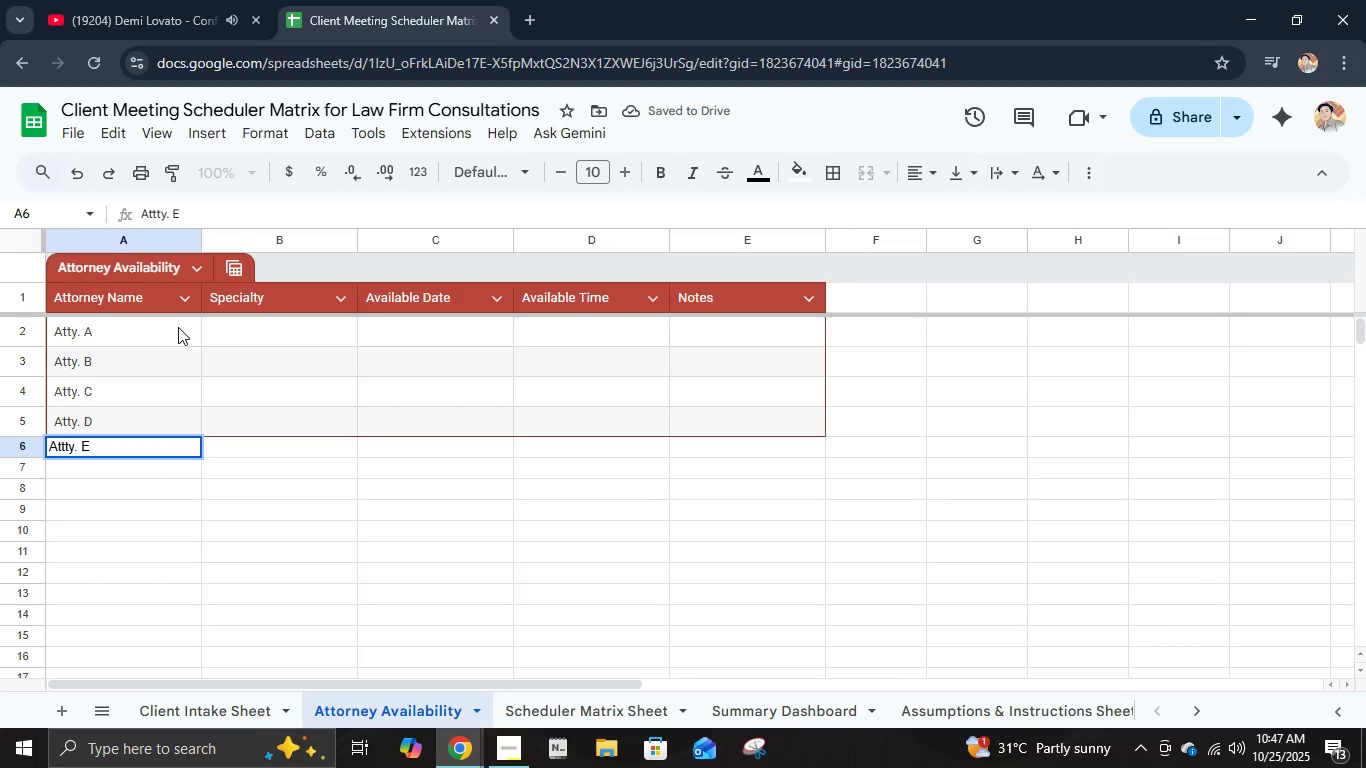 
key(Enter)
 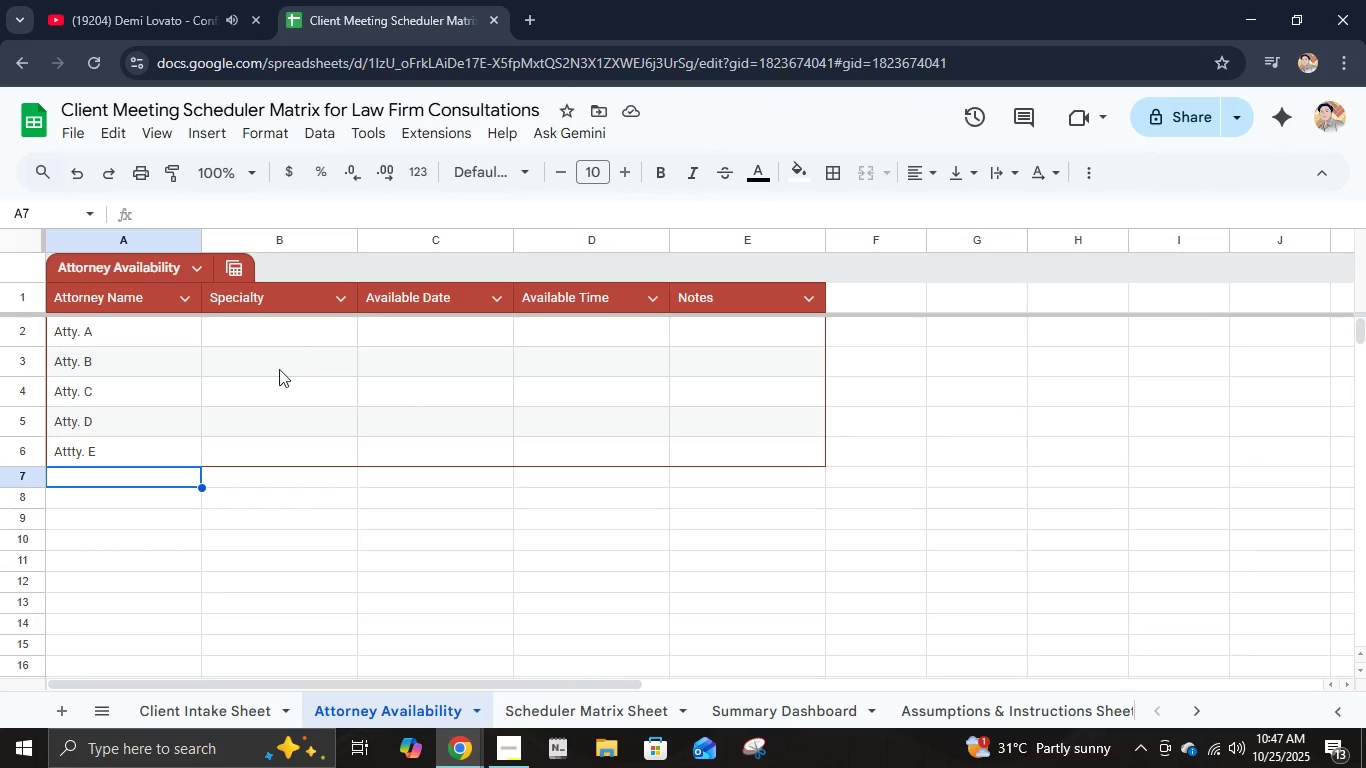 
wait(7.3)
 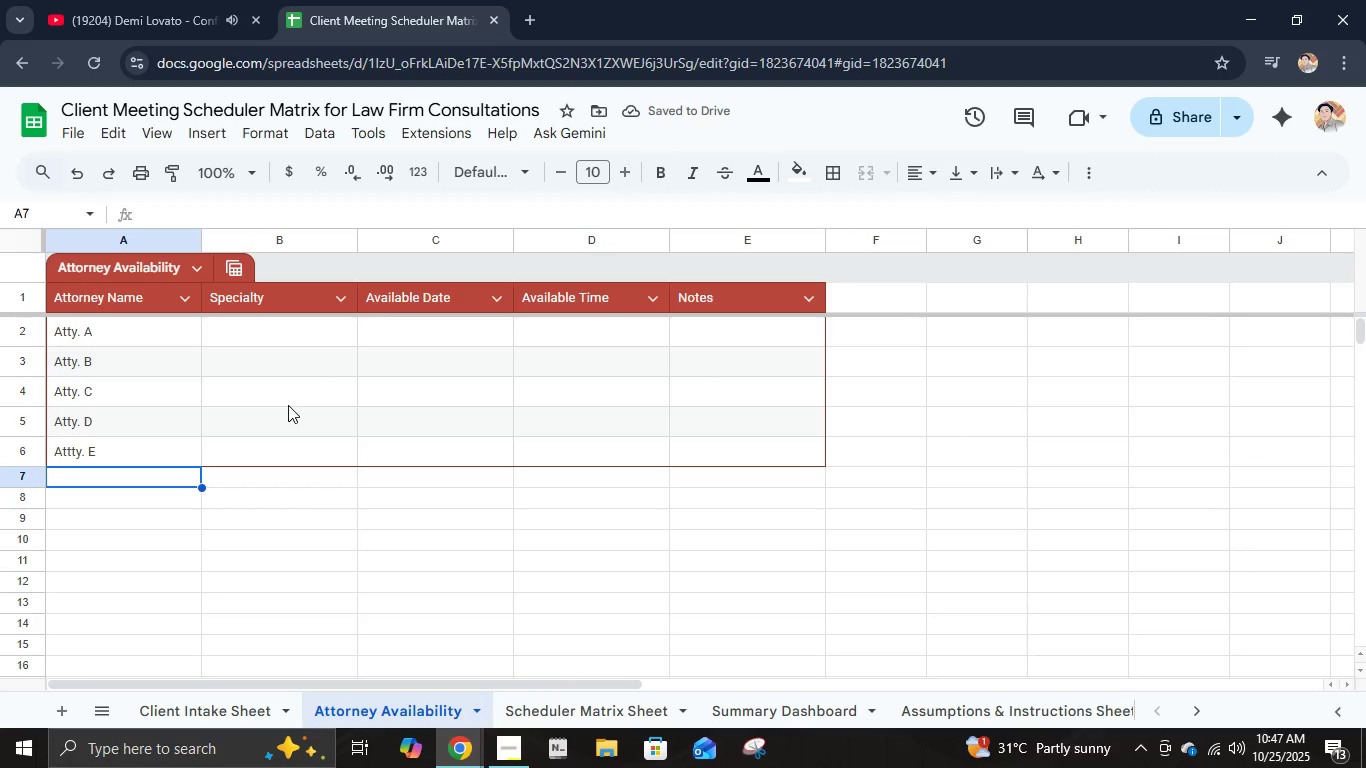 
left_click([540, 18])
 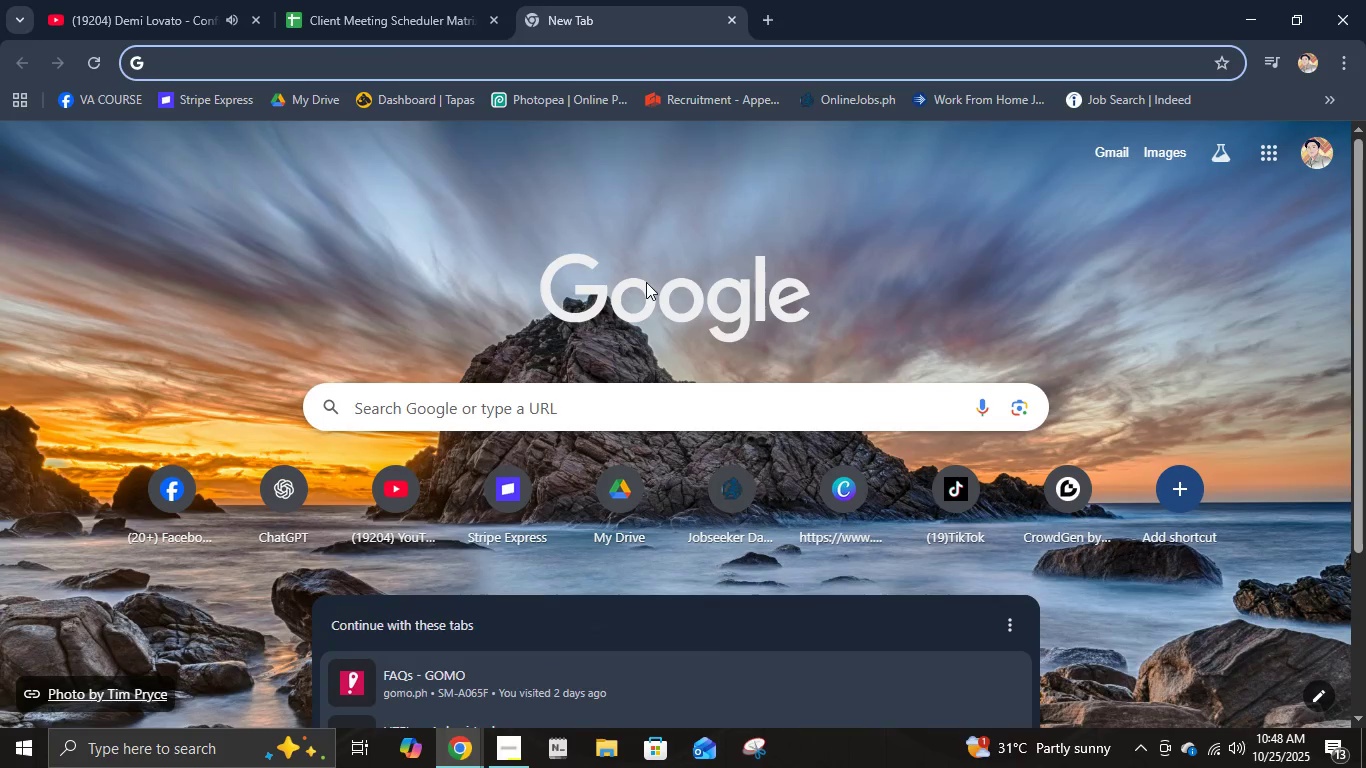 
type(Atorney )
key(Backspace)
key(Backspace)
key(Backspace)
key(Backspace)
key(Backspace)
key(Backspace)
key(Backspace)
type(ttorney specialy)
key(Backspace)
type(ty)
 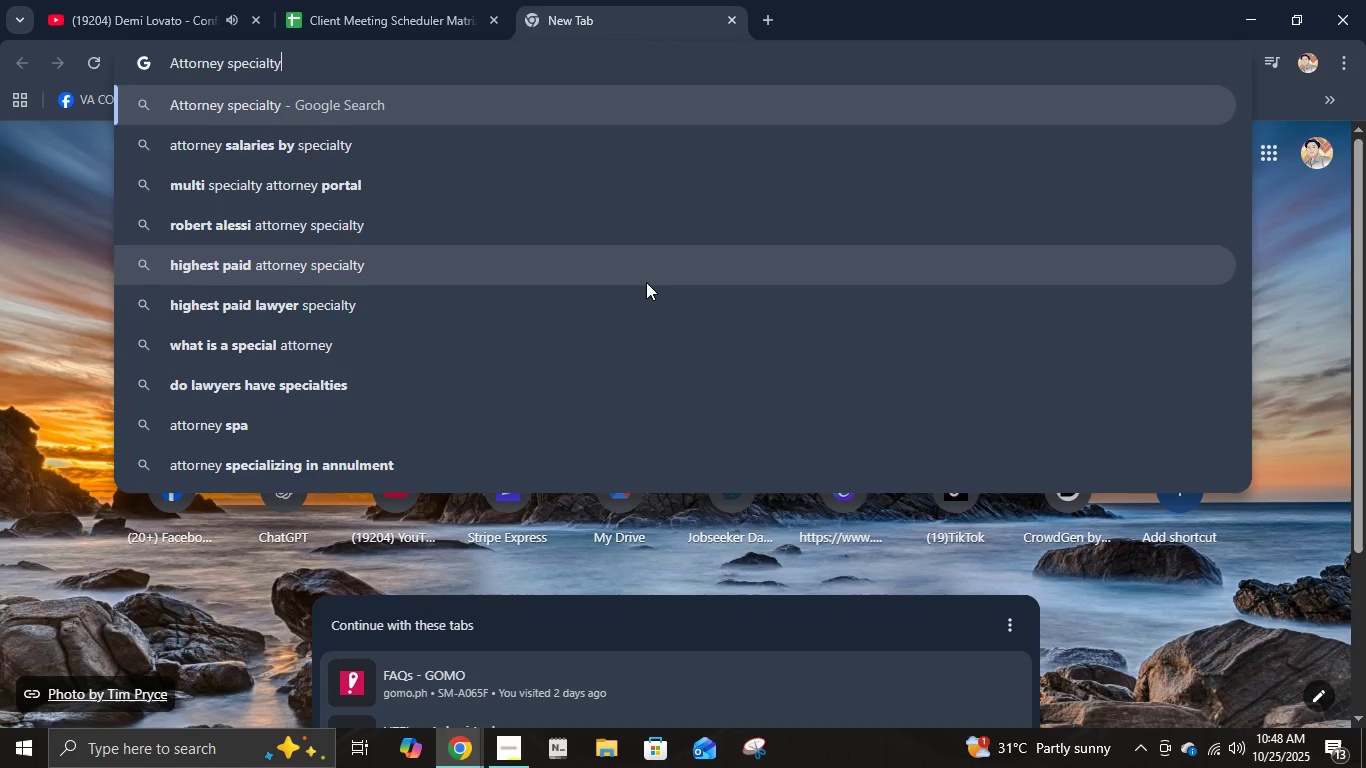 
key(Enter)
 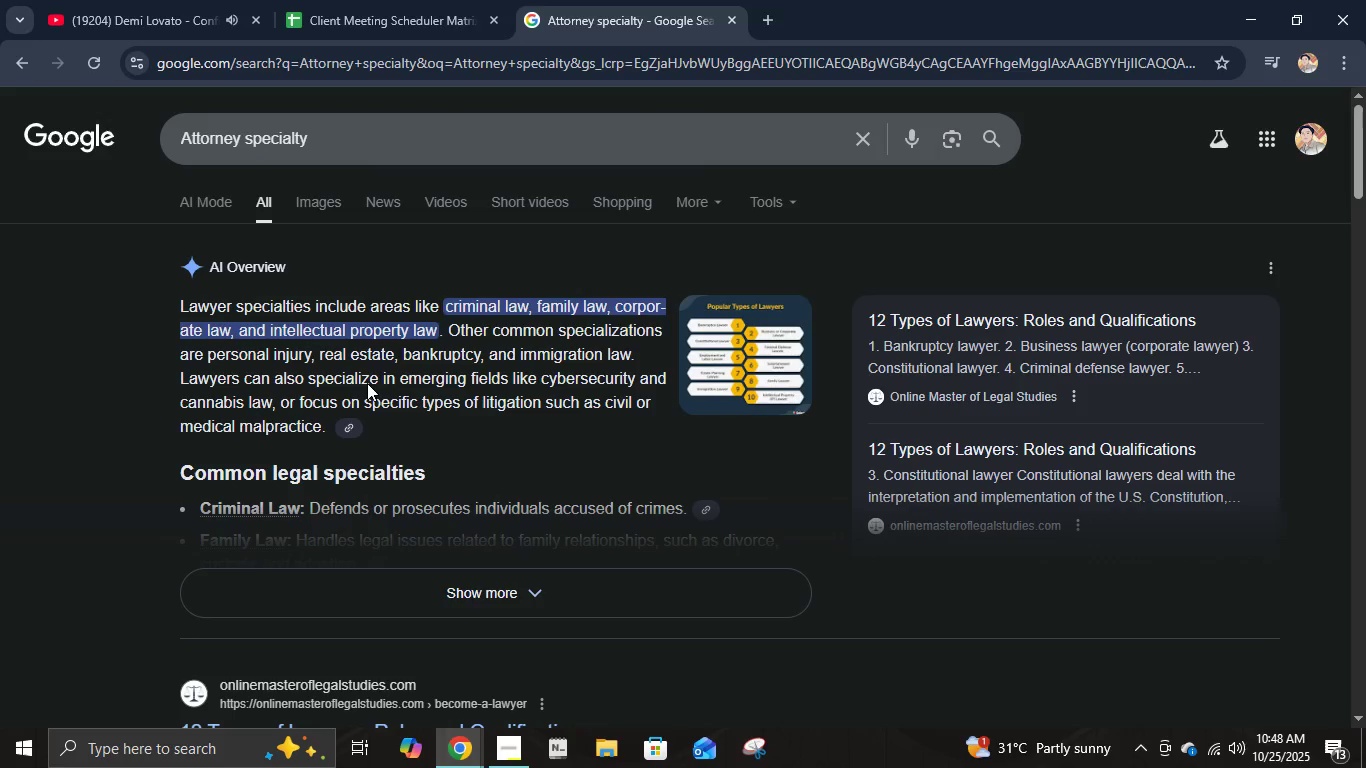 
wait(6.47)
 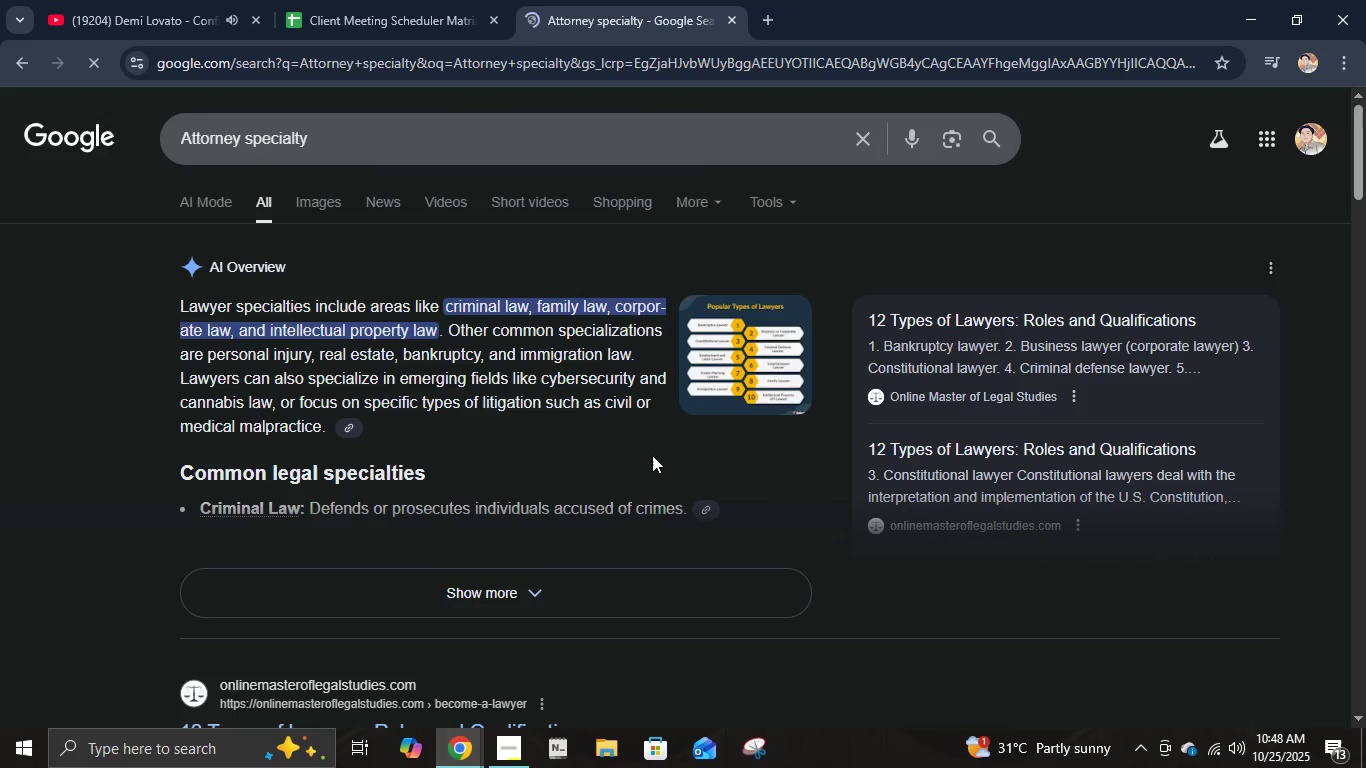 
scroll: coordinate [365, 388], scroll_direction: down, amount: 1.0
 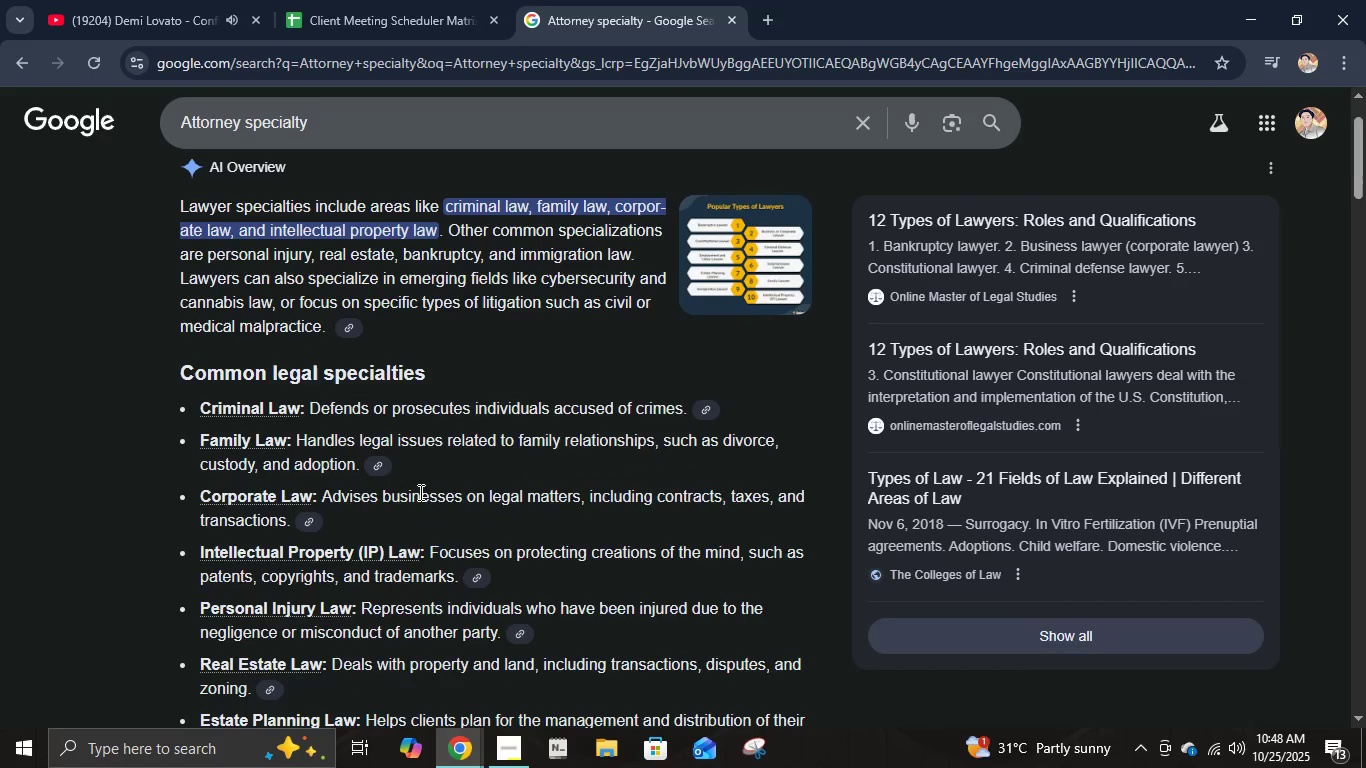 
double_click([419, 492])
 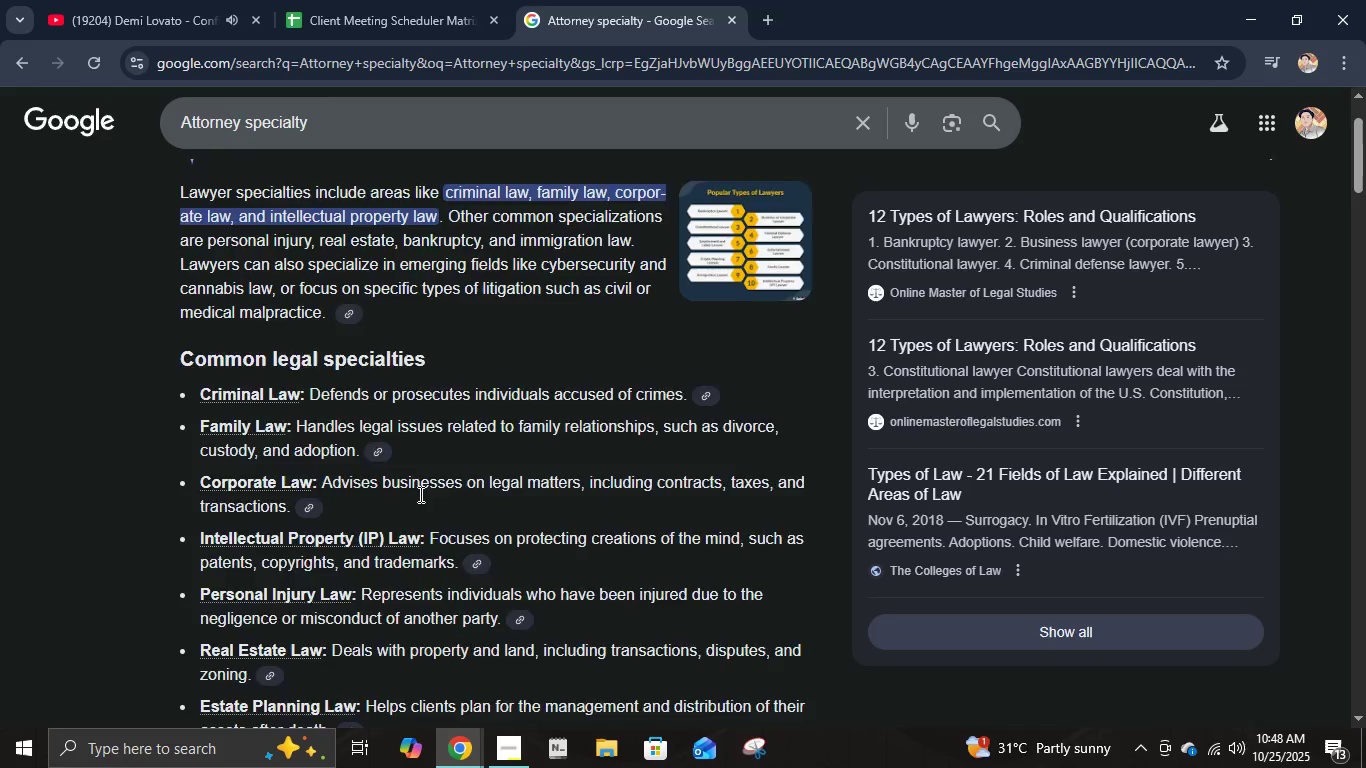 
scroll: coordinate [418, 494], scroll_direction: down, amount: 7.0
 